 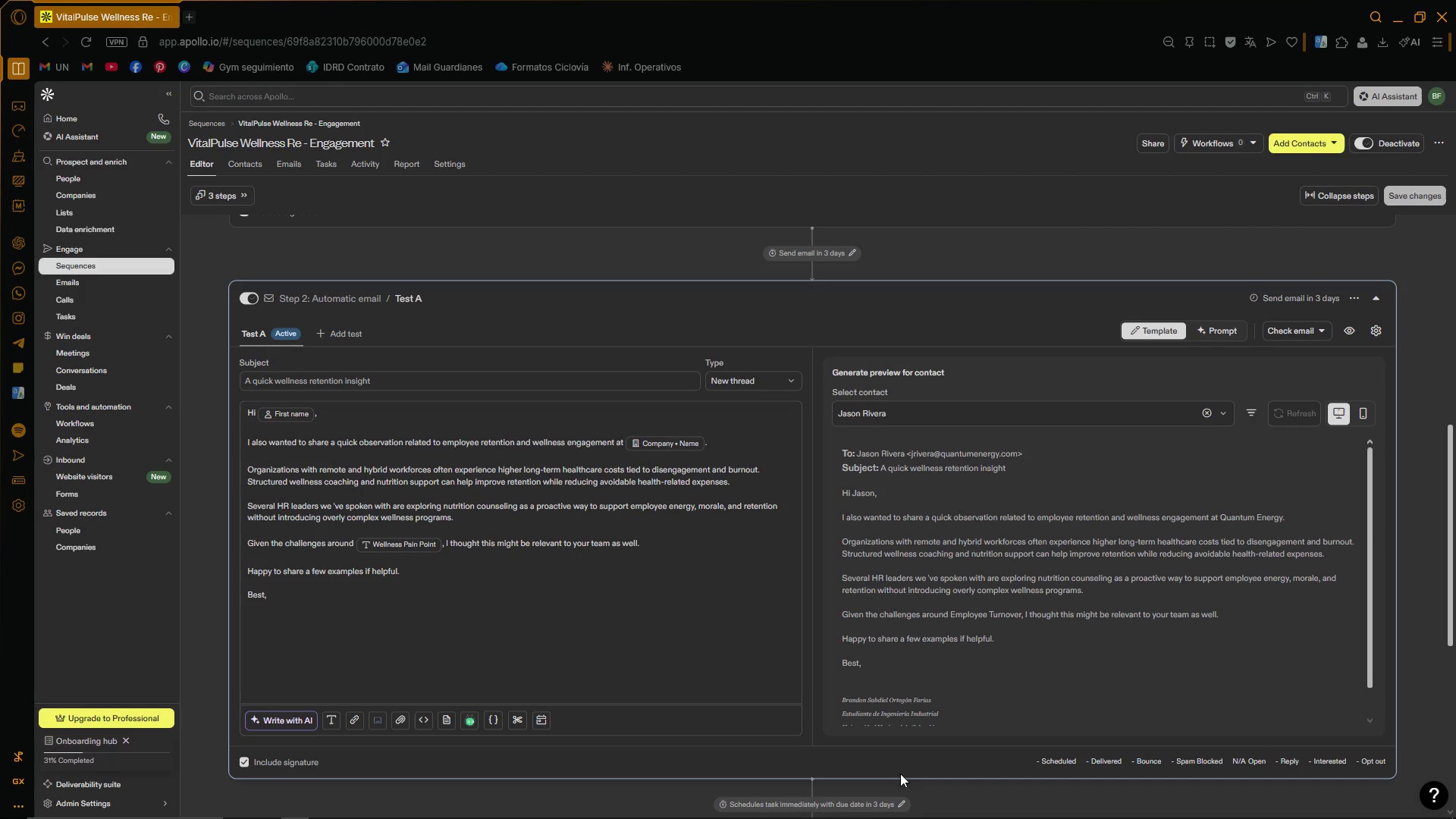 
left_click([243, 807])
 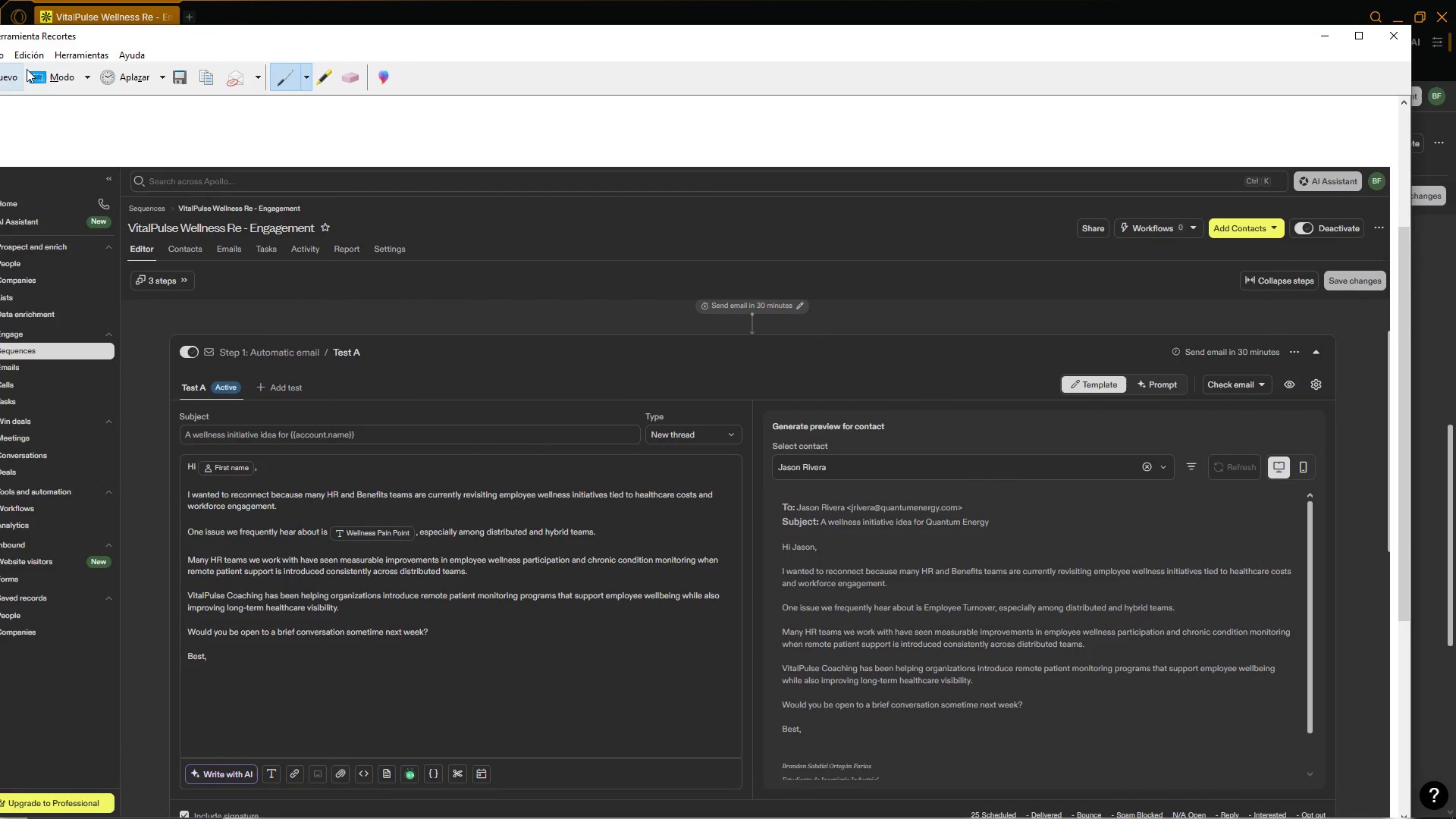 
left_click([17, 80])
 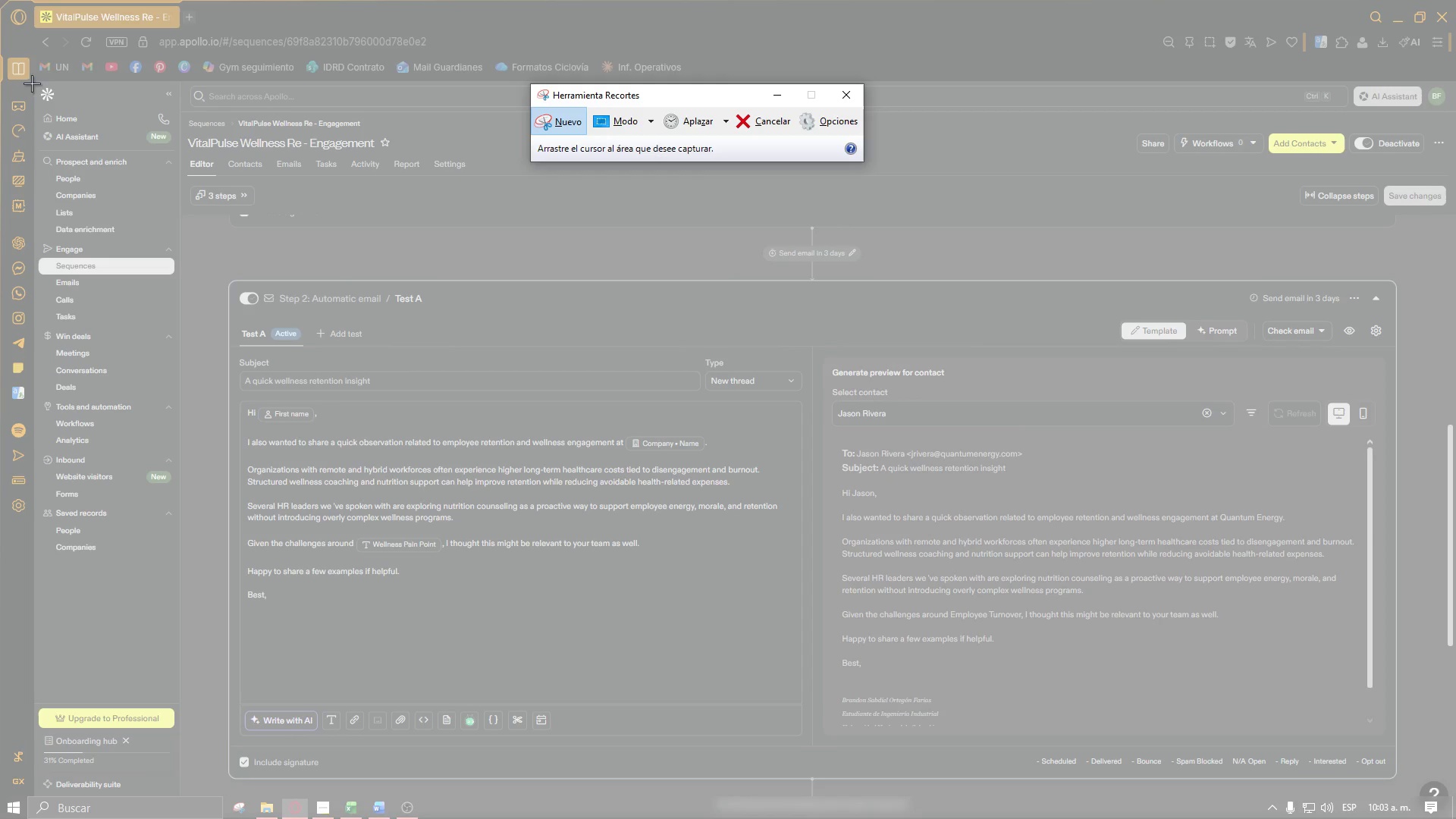 
left_click_drag(start_coordinate=[39, 83], to_coordinate=[1446, 792])
 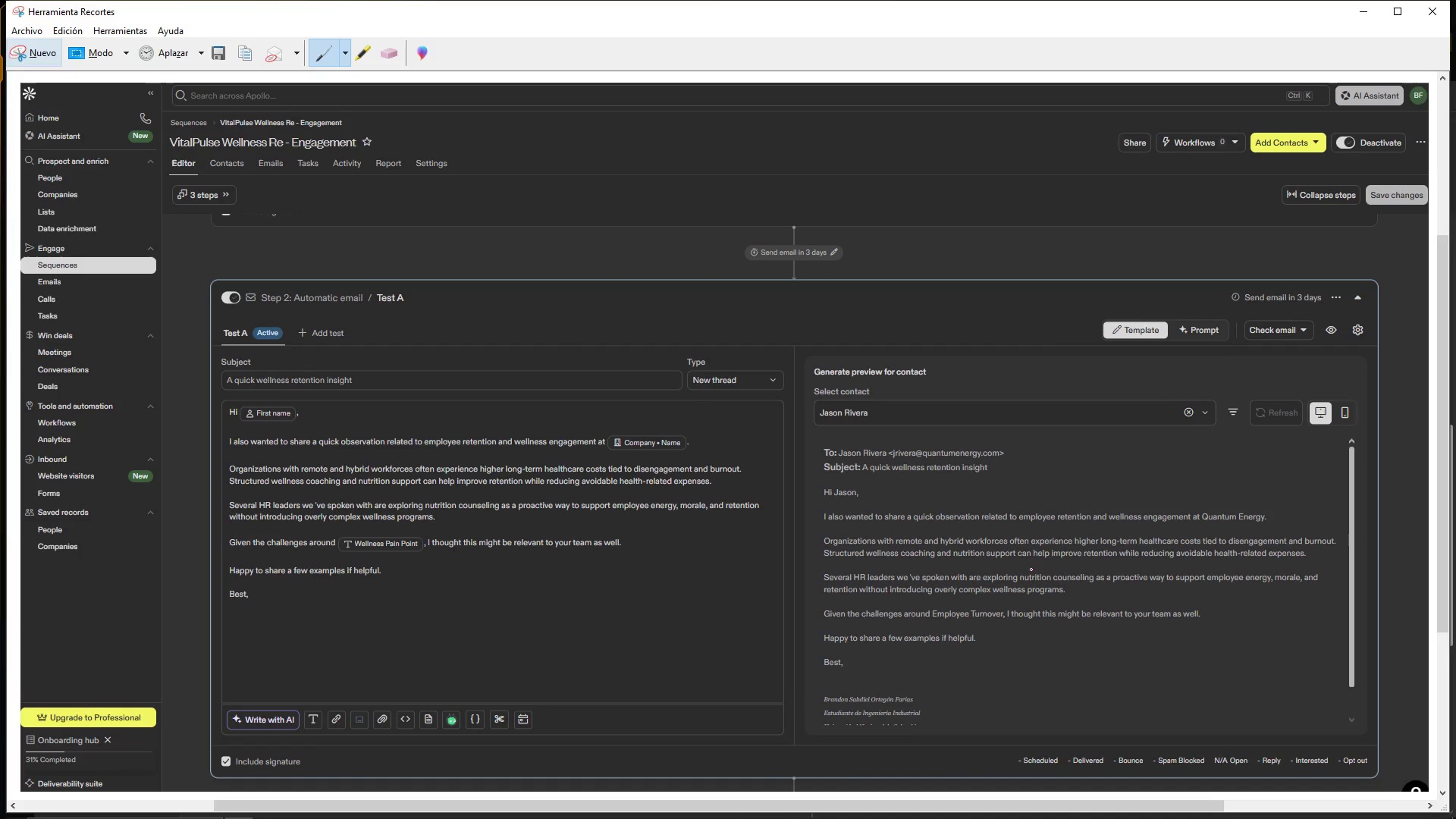 
key(Control+ControlLeft)
 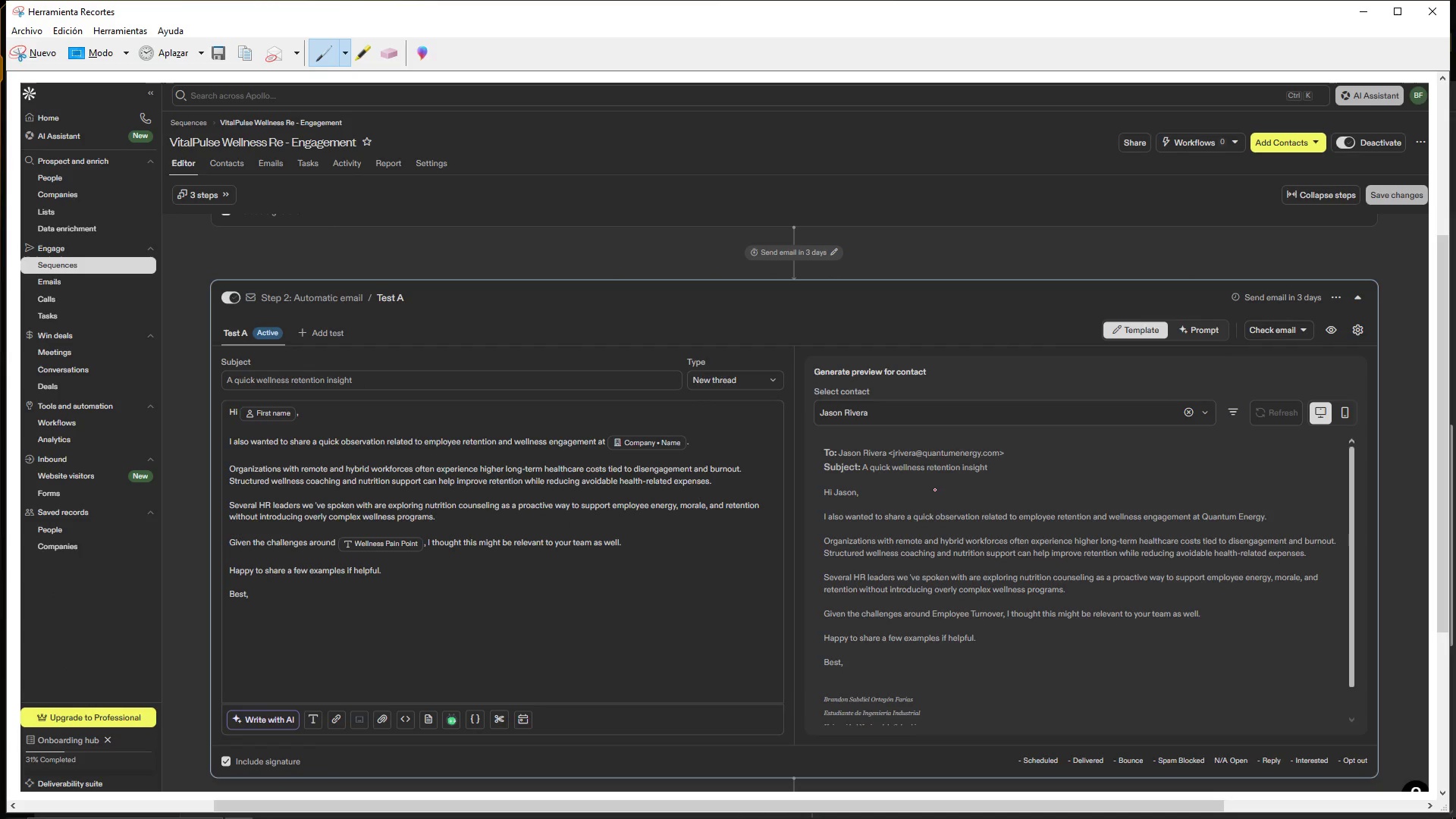 
key(Control+C)
 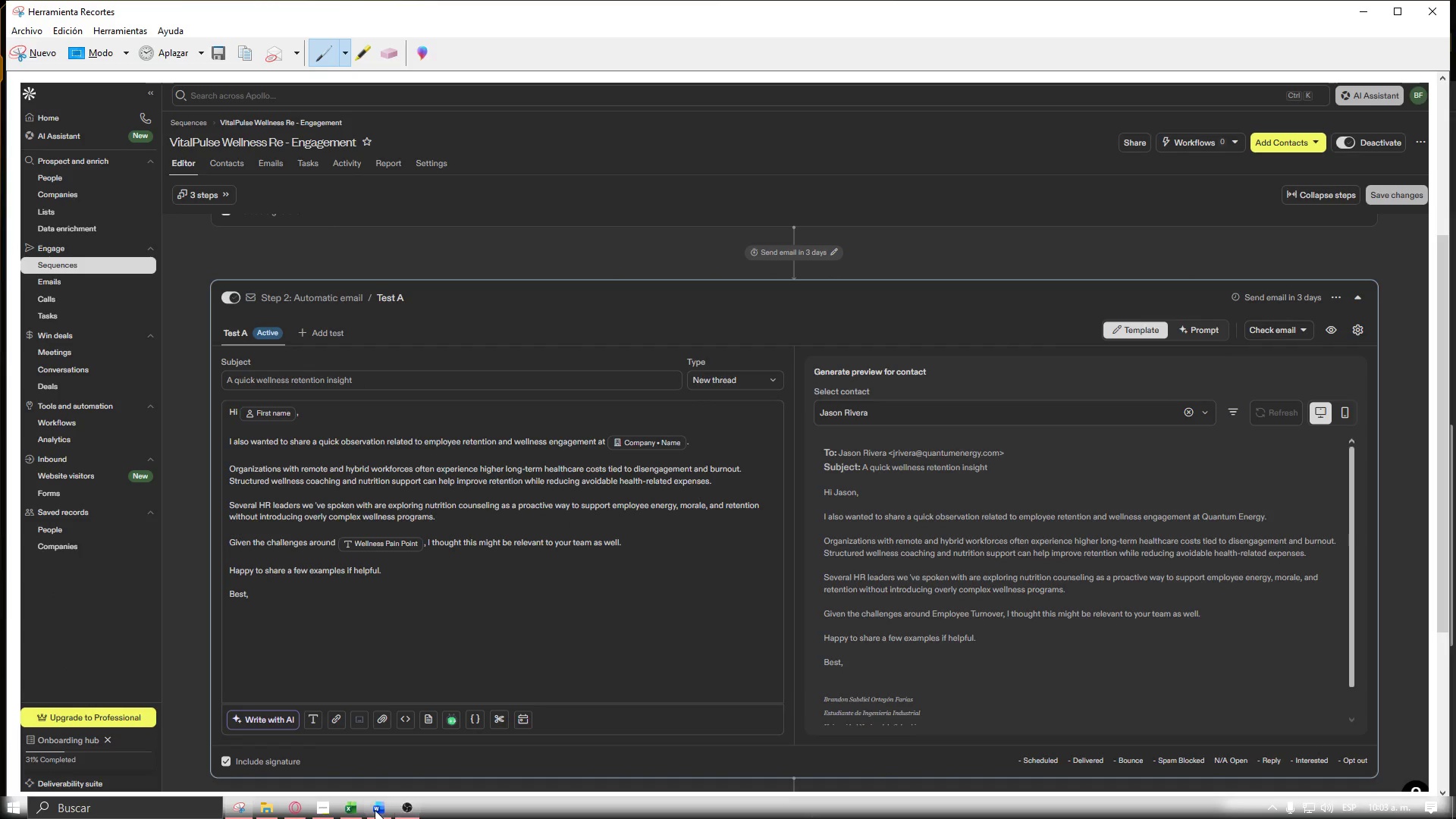 
left_click([376, 808])
 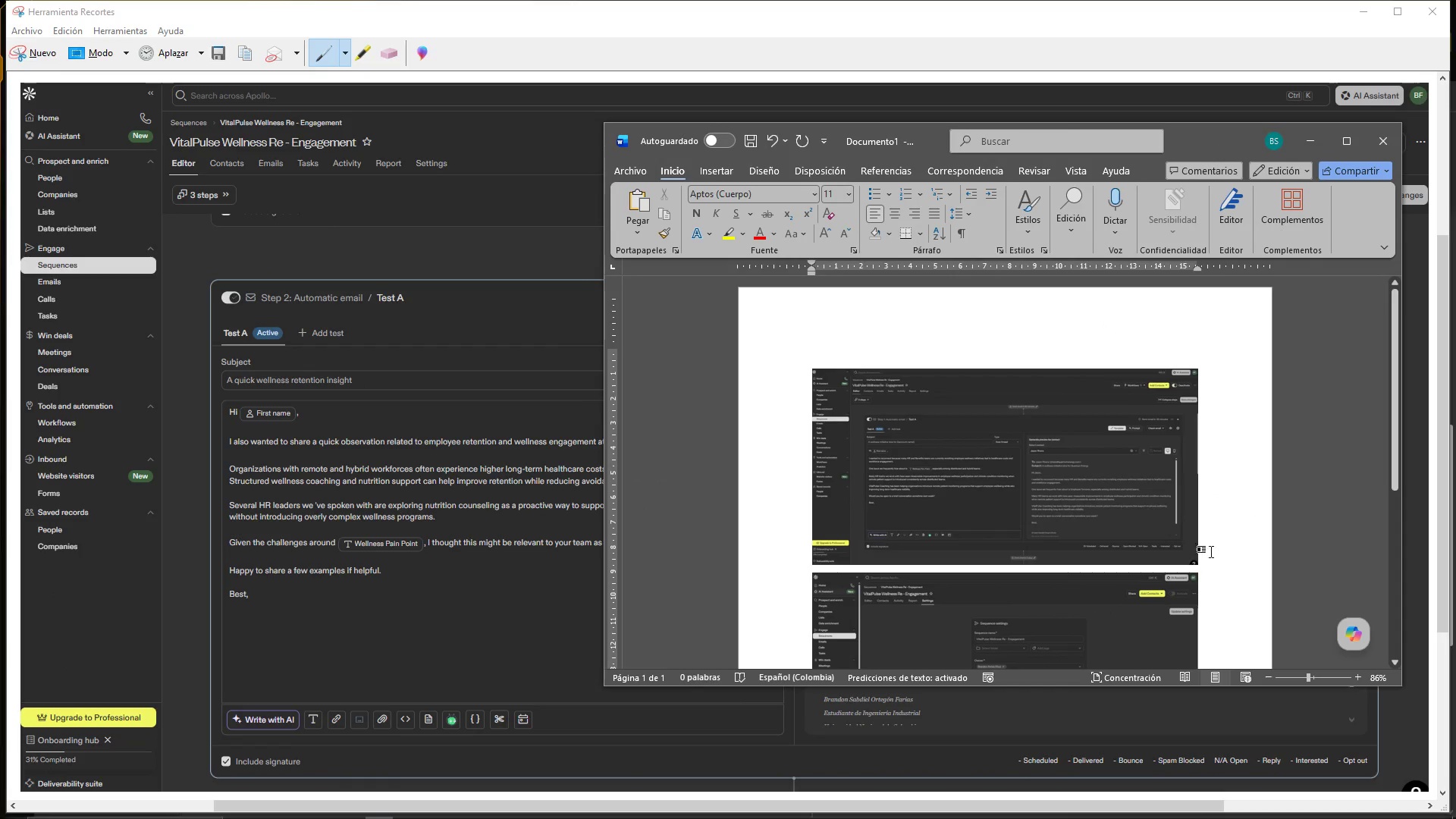 
left_click([1216, 560])
 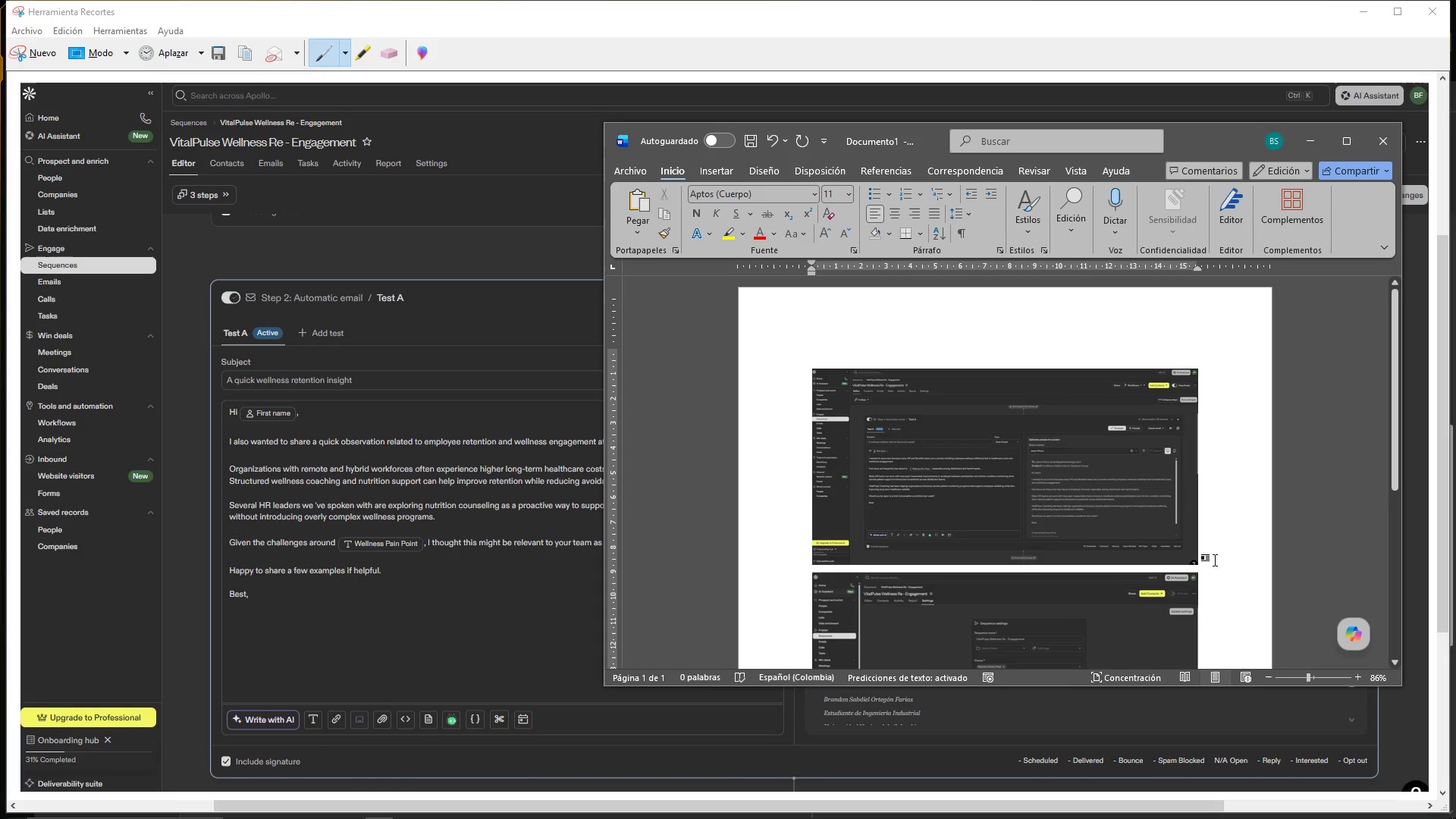 
key(Control+V)
 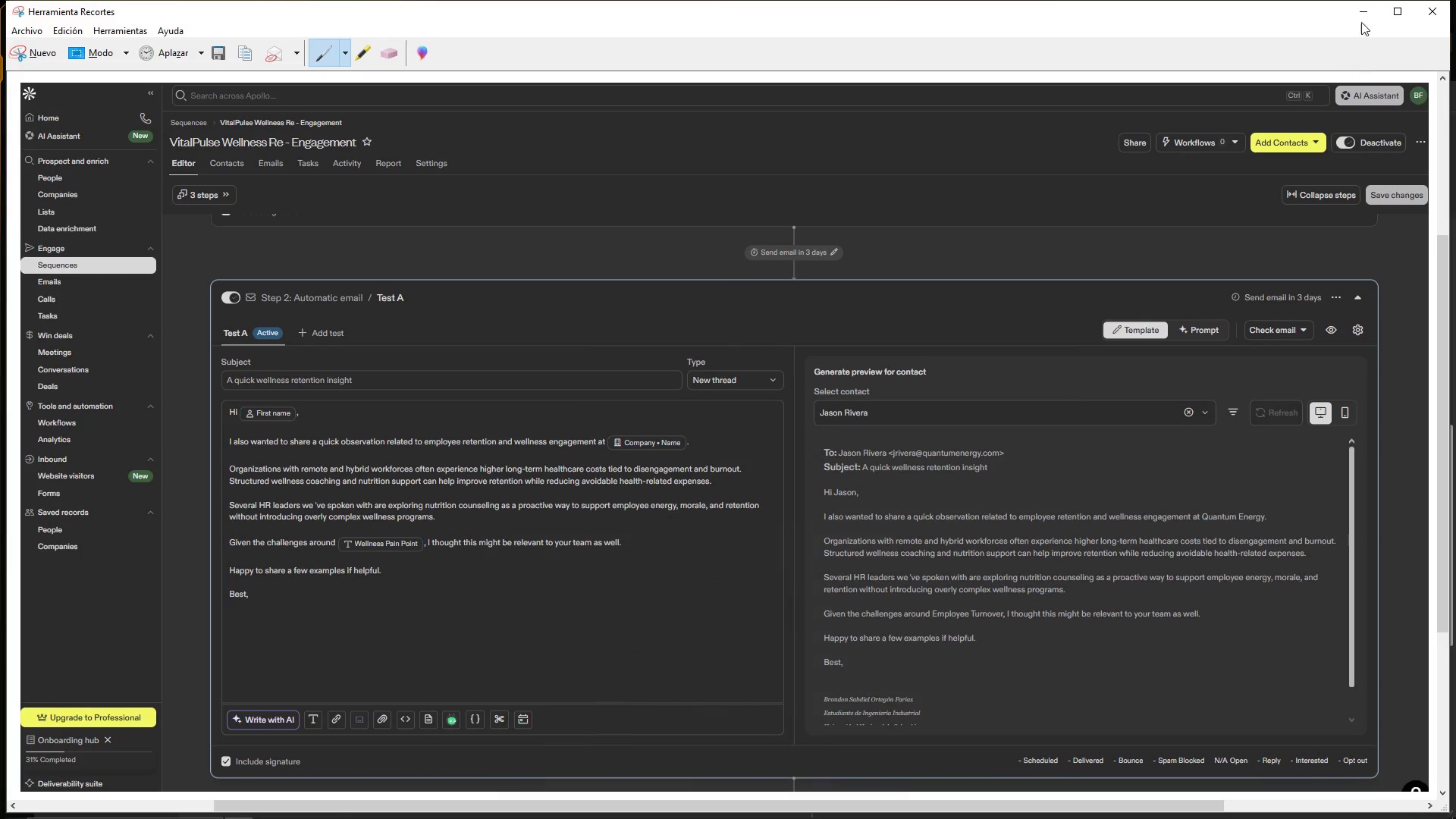 
left_click([1364, 14])
 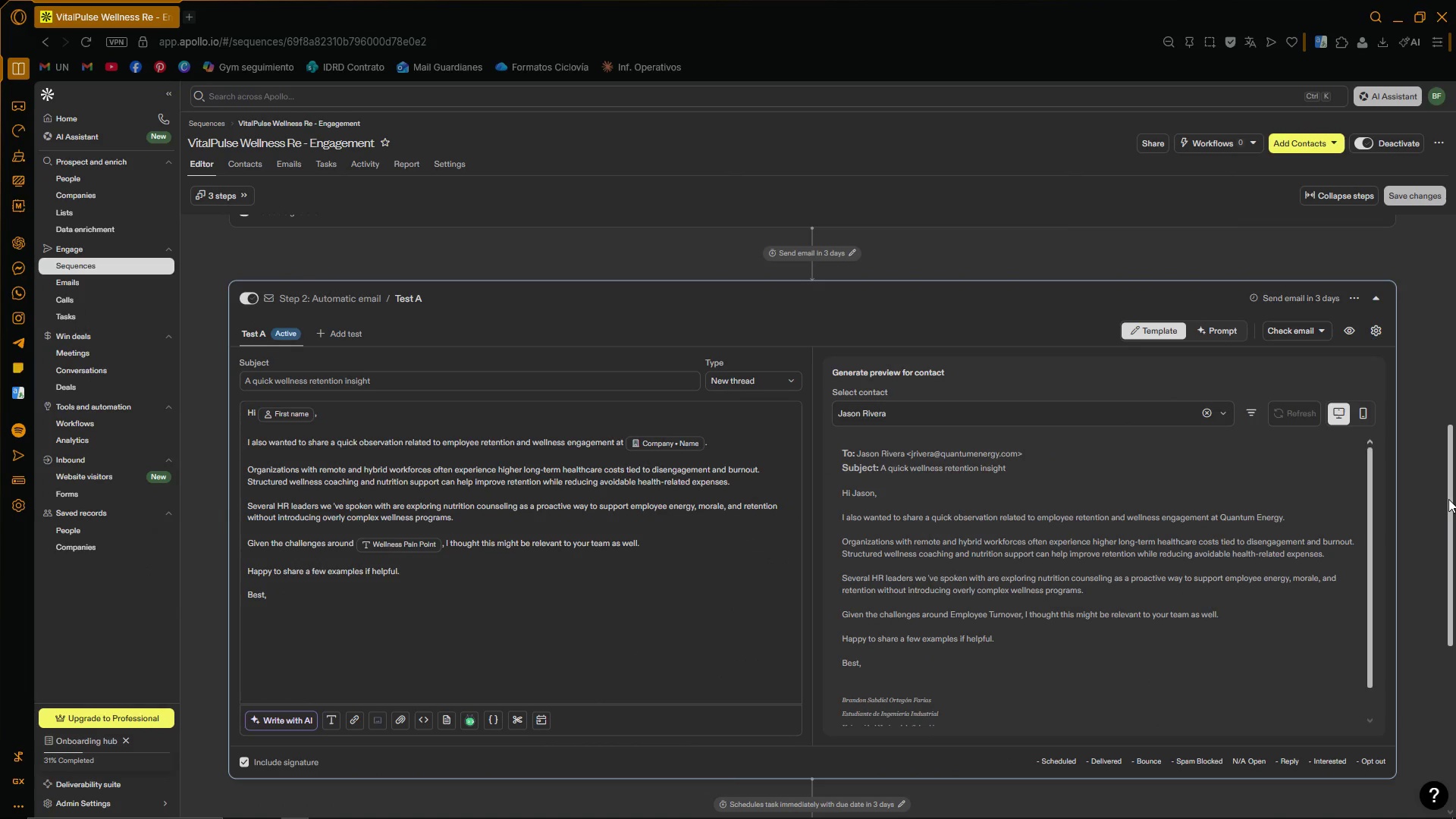 
left_click_drag(start_coordinate=[1454, 498], to_coordinate=[1455, 685])
 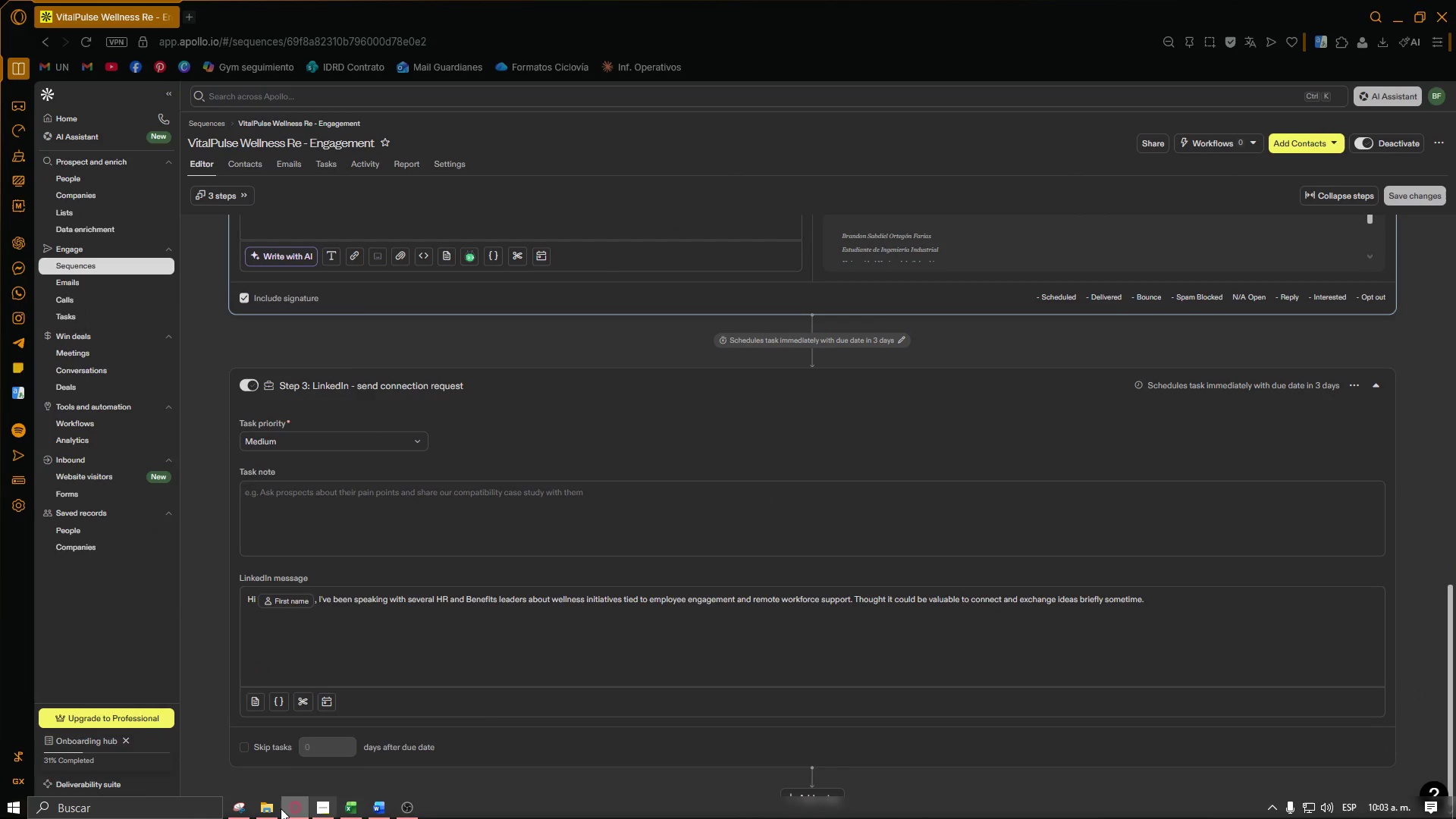 
left_click([237, 807])
 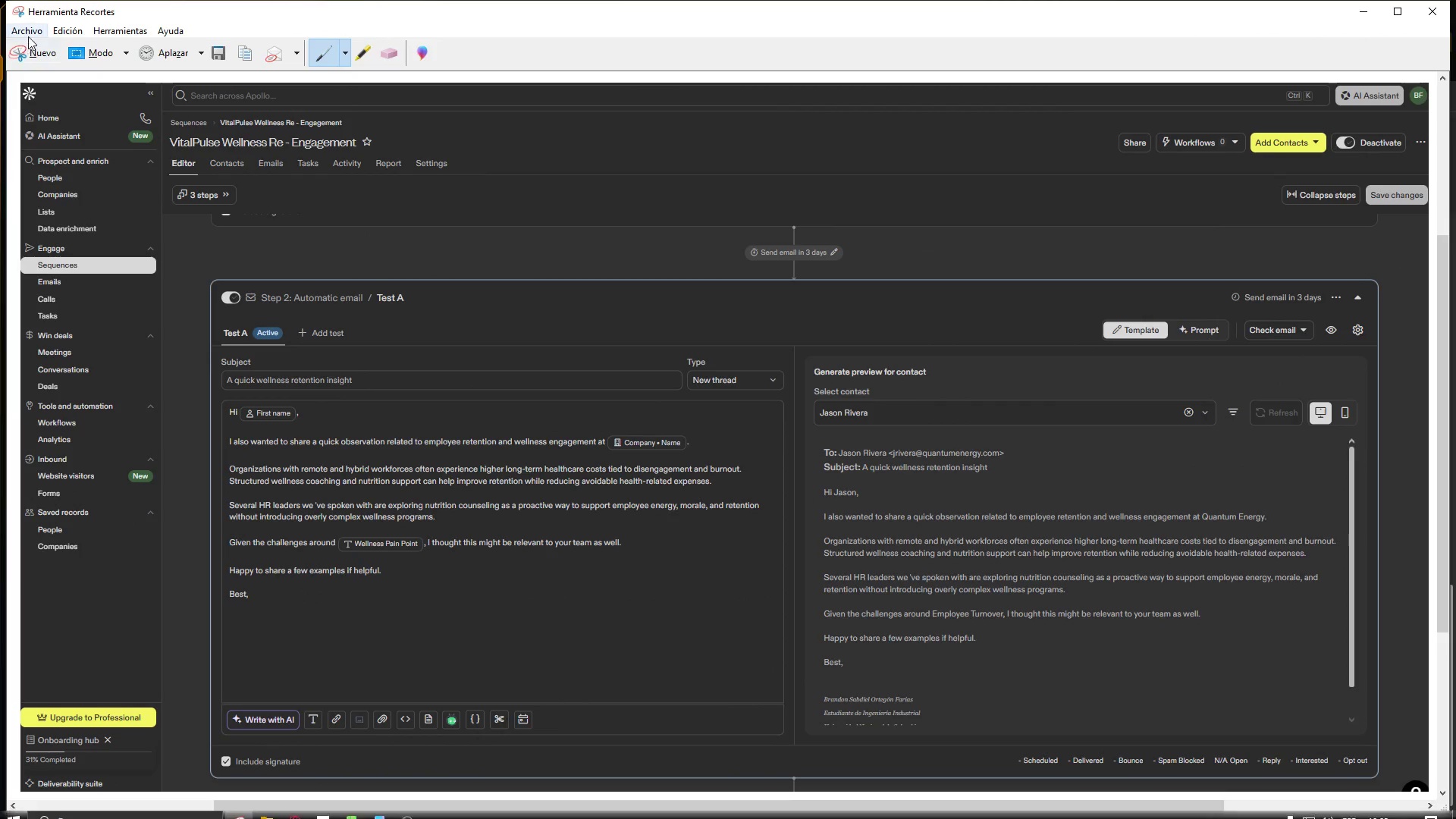 
left_click([30, 52])
 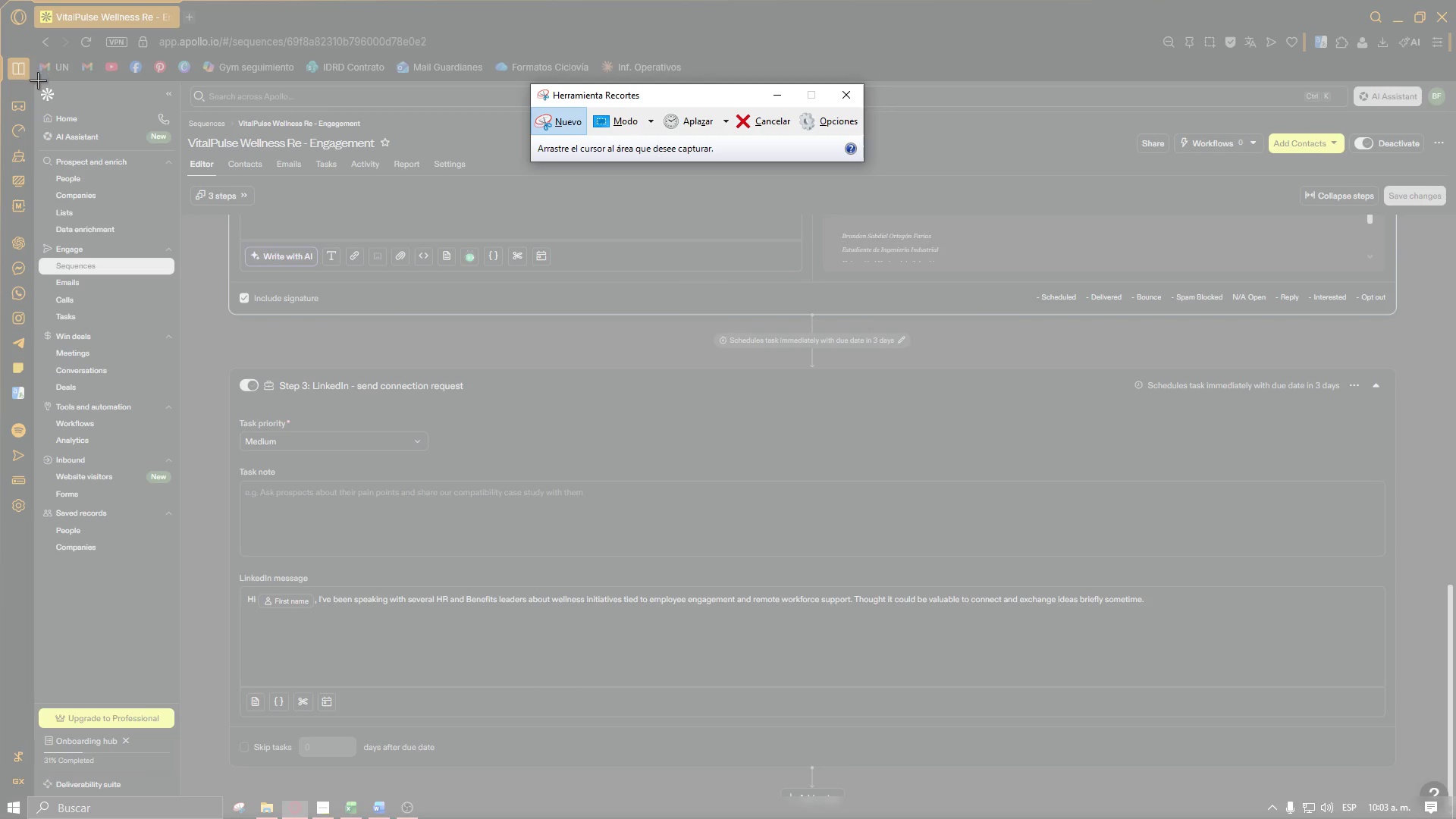 
left_click_drag(start_coordinate=[39, 82], to_coordinate=[1446, 791])
 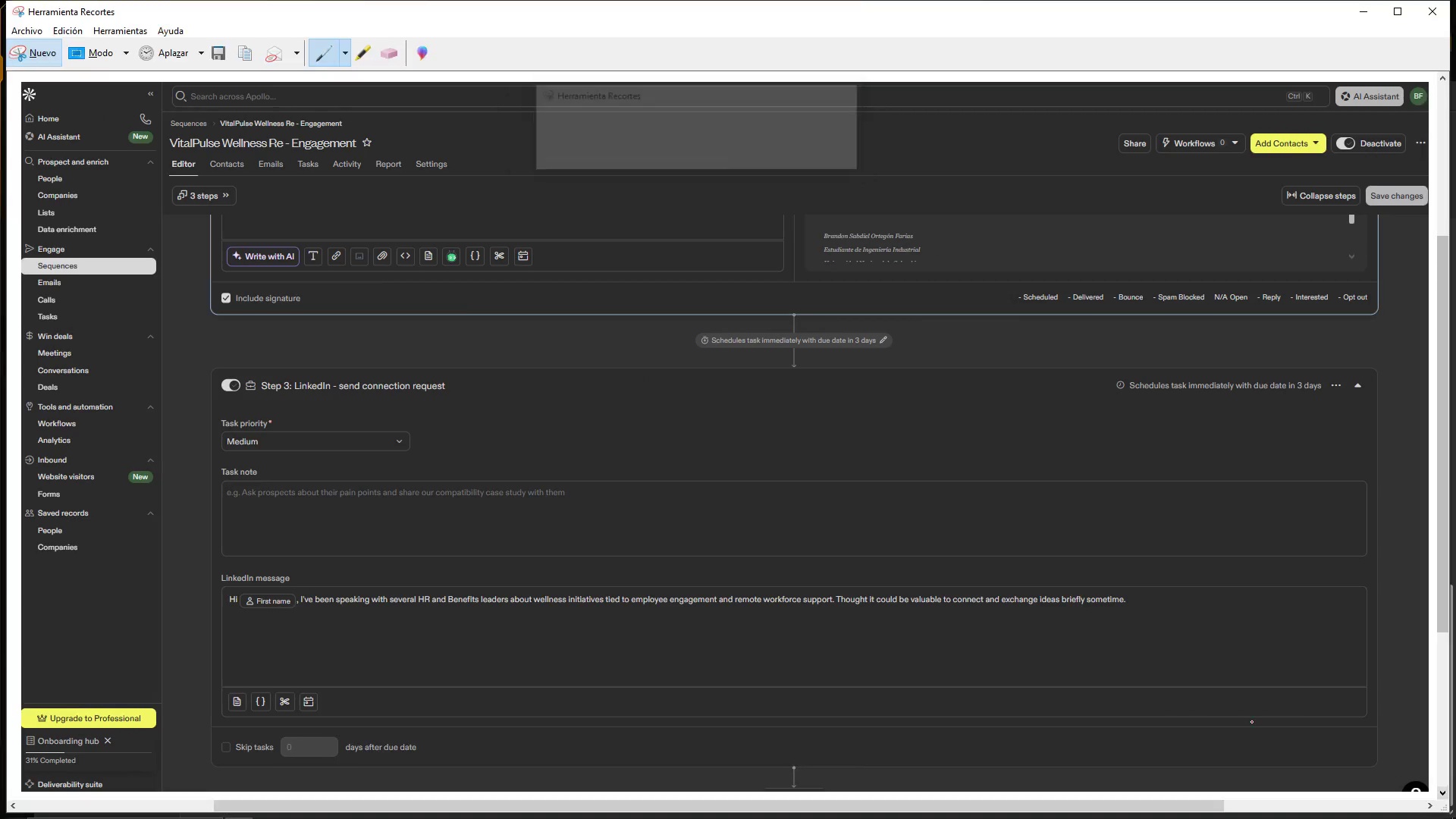 
key(Control+C)
 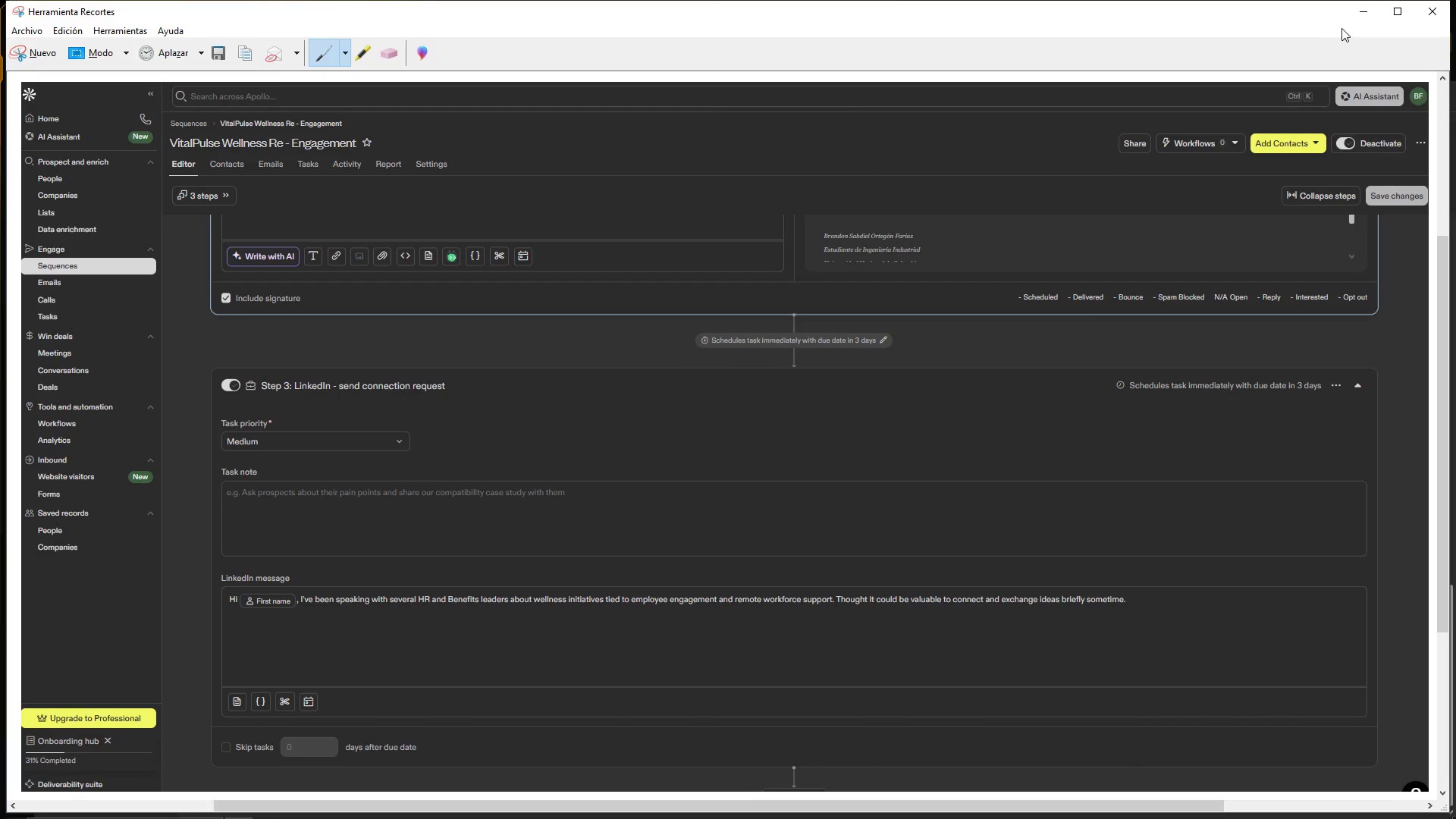 
left_click([1354, 18])
 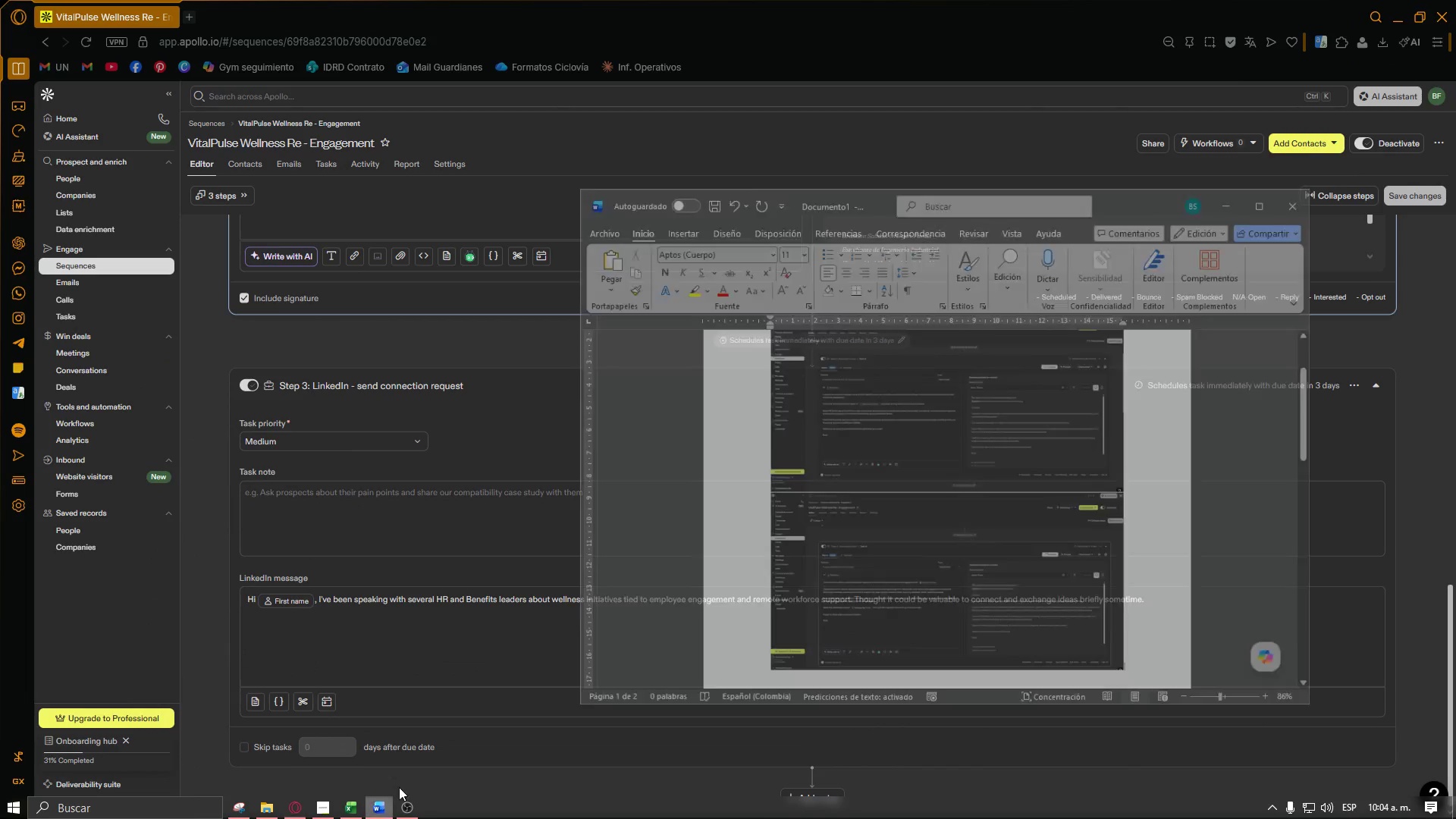 
key(Control+ControlLeft)
 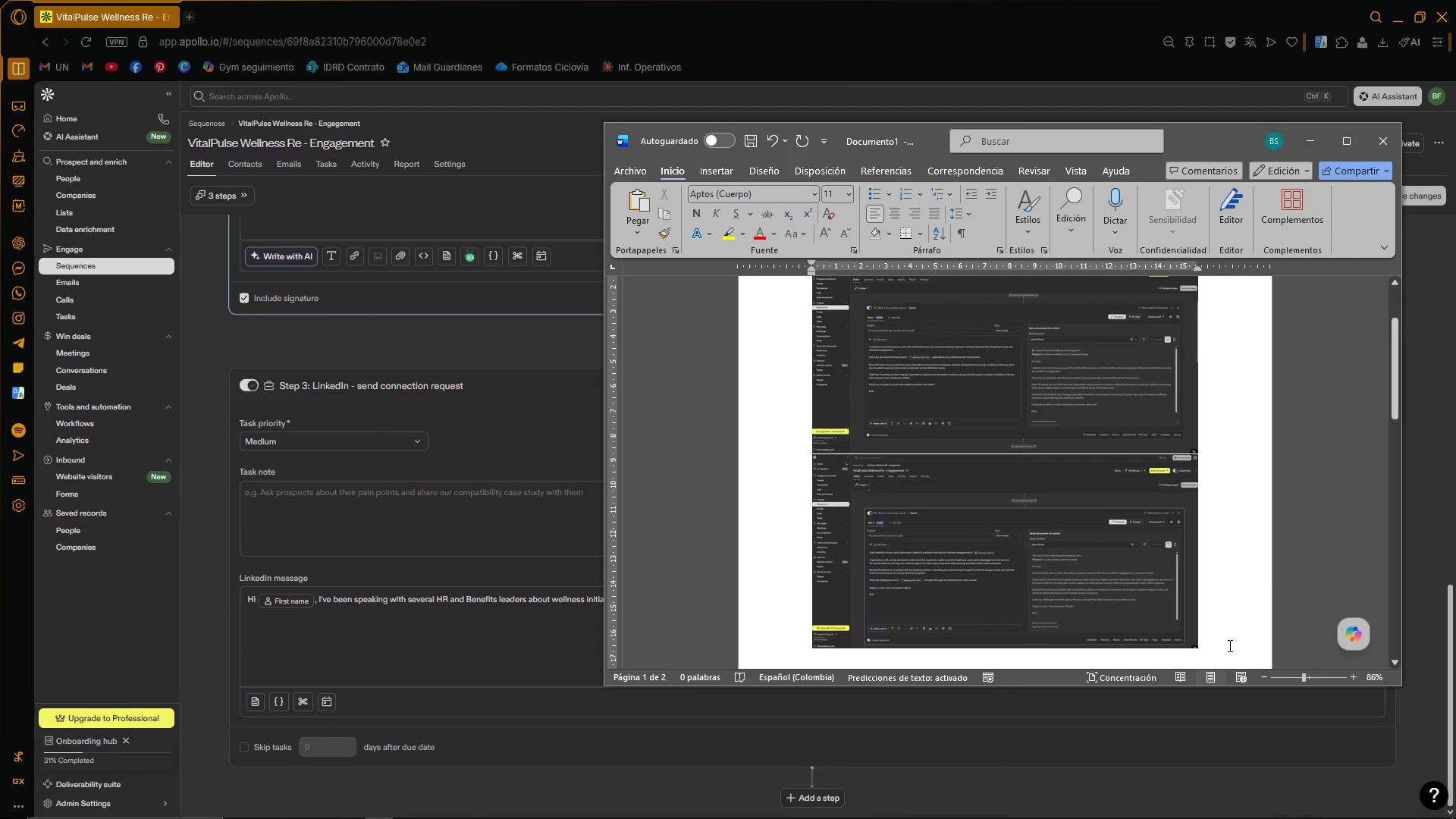 
key(Control+V)
 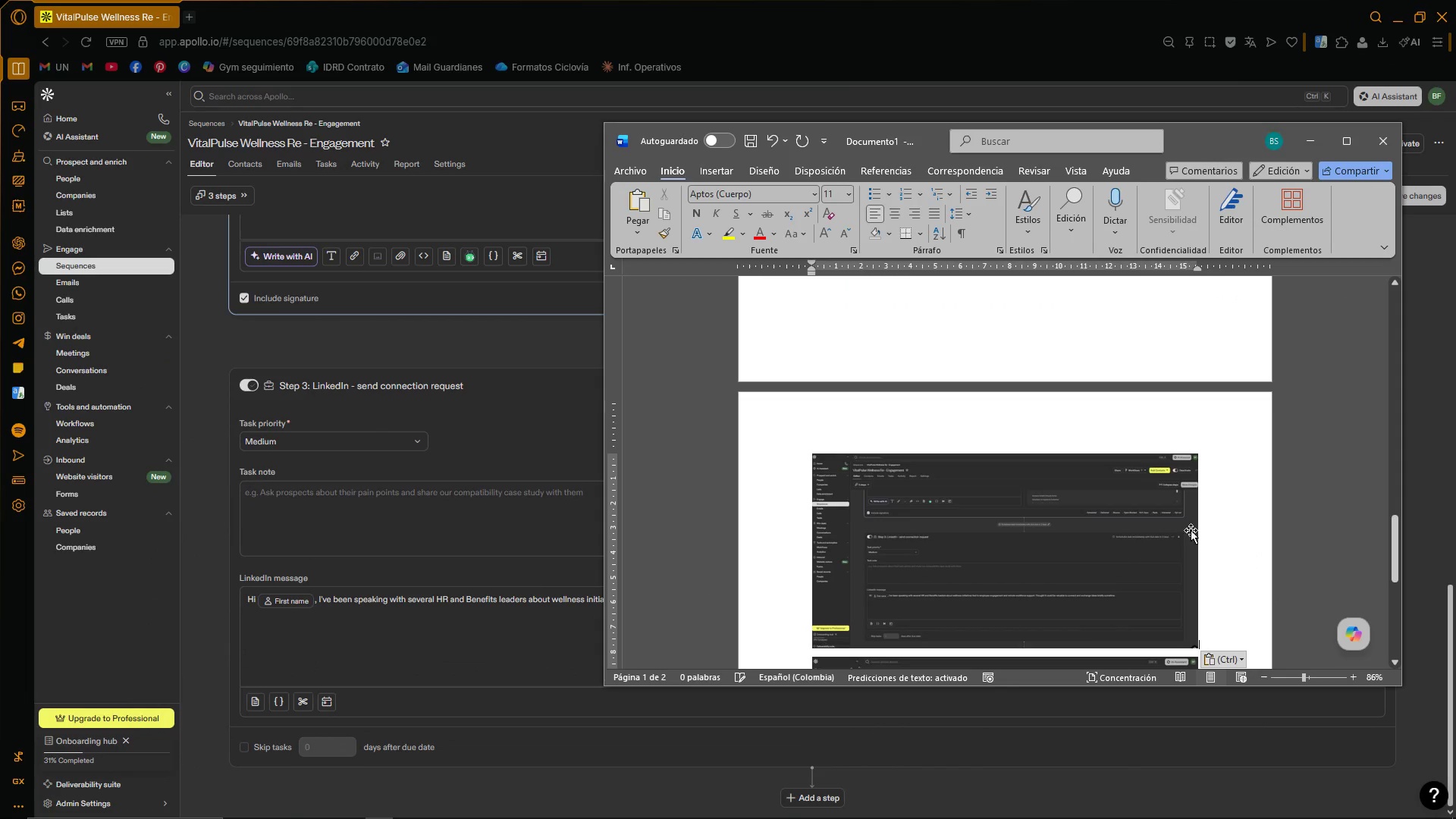 
left_click([917, 466])
 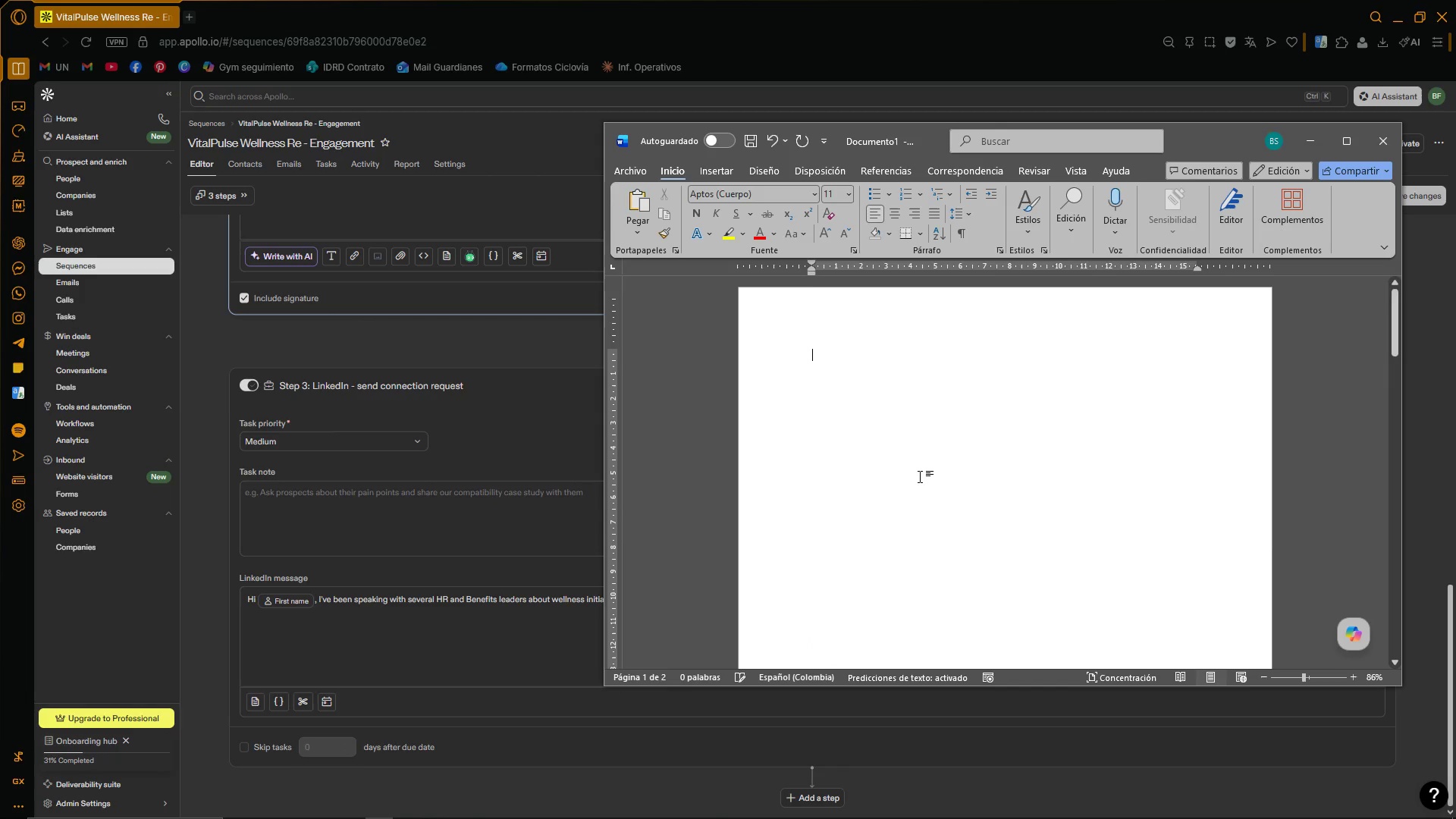 
scroll: coordinate [1021, 378], scroll_direction: up, amount: 54.0
 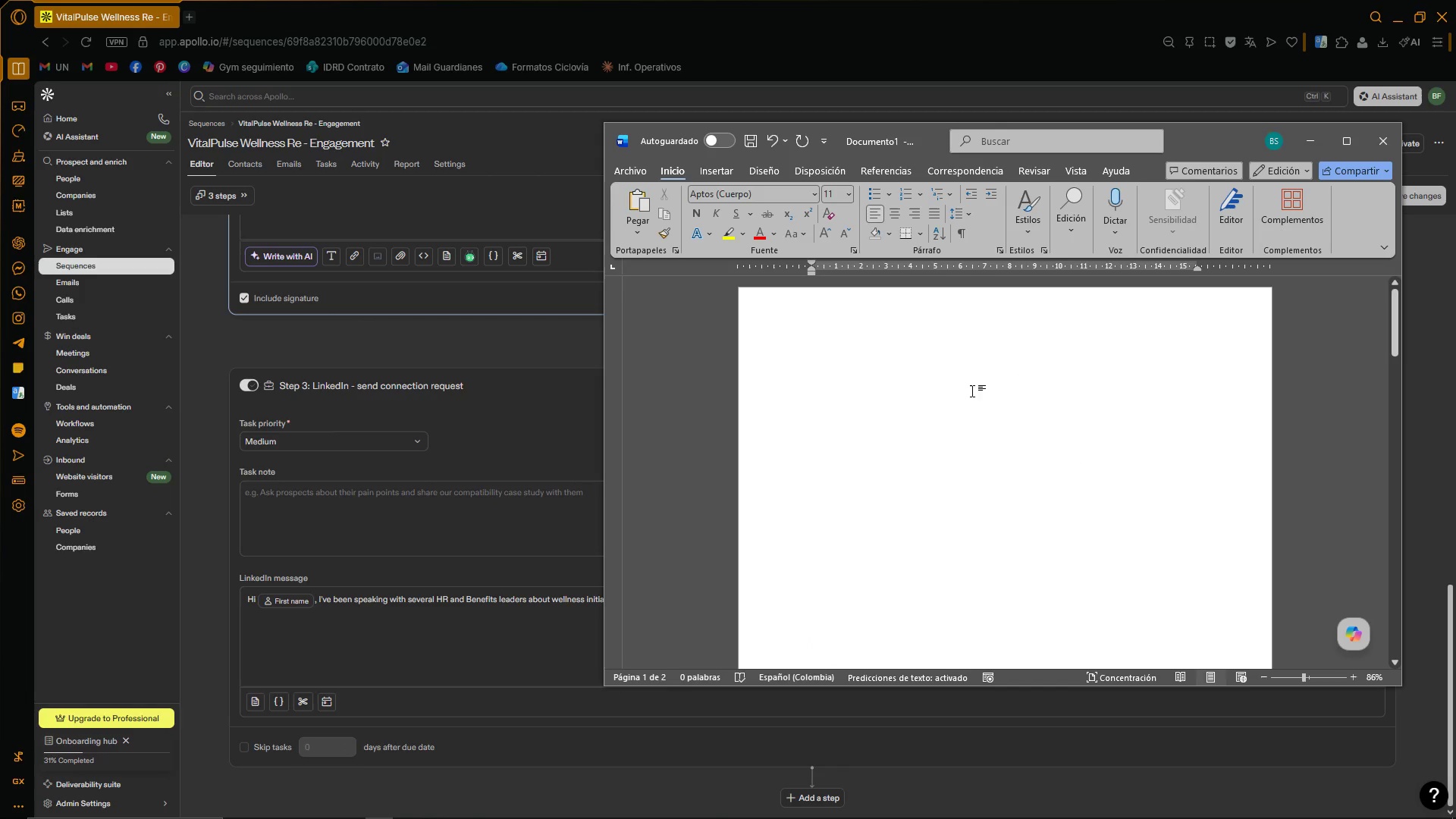 
scroll: coordinate [926, 485], scroll_direction: down, amount: 6.0
 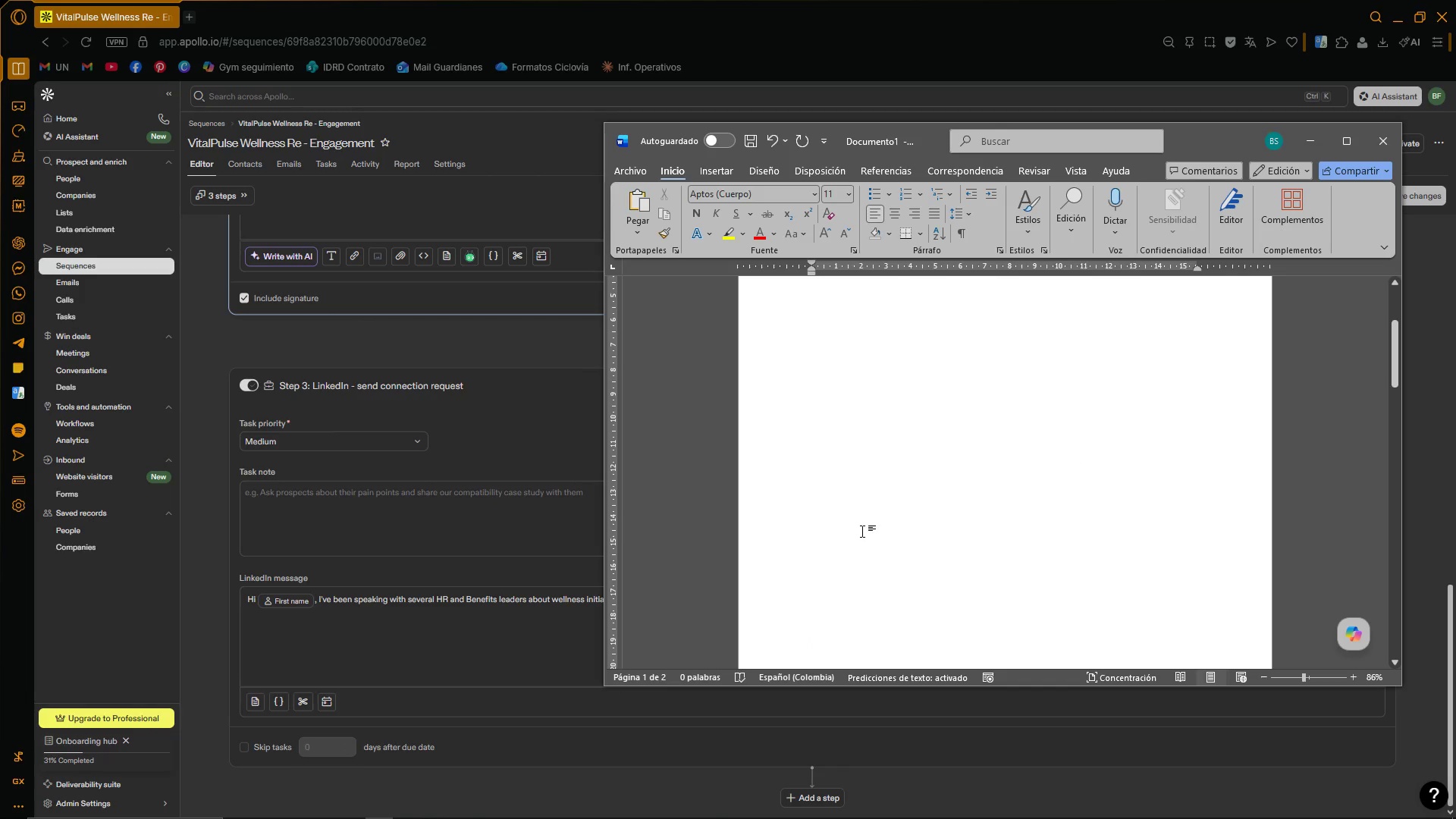 
key(Backspace)
 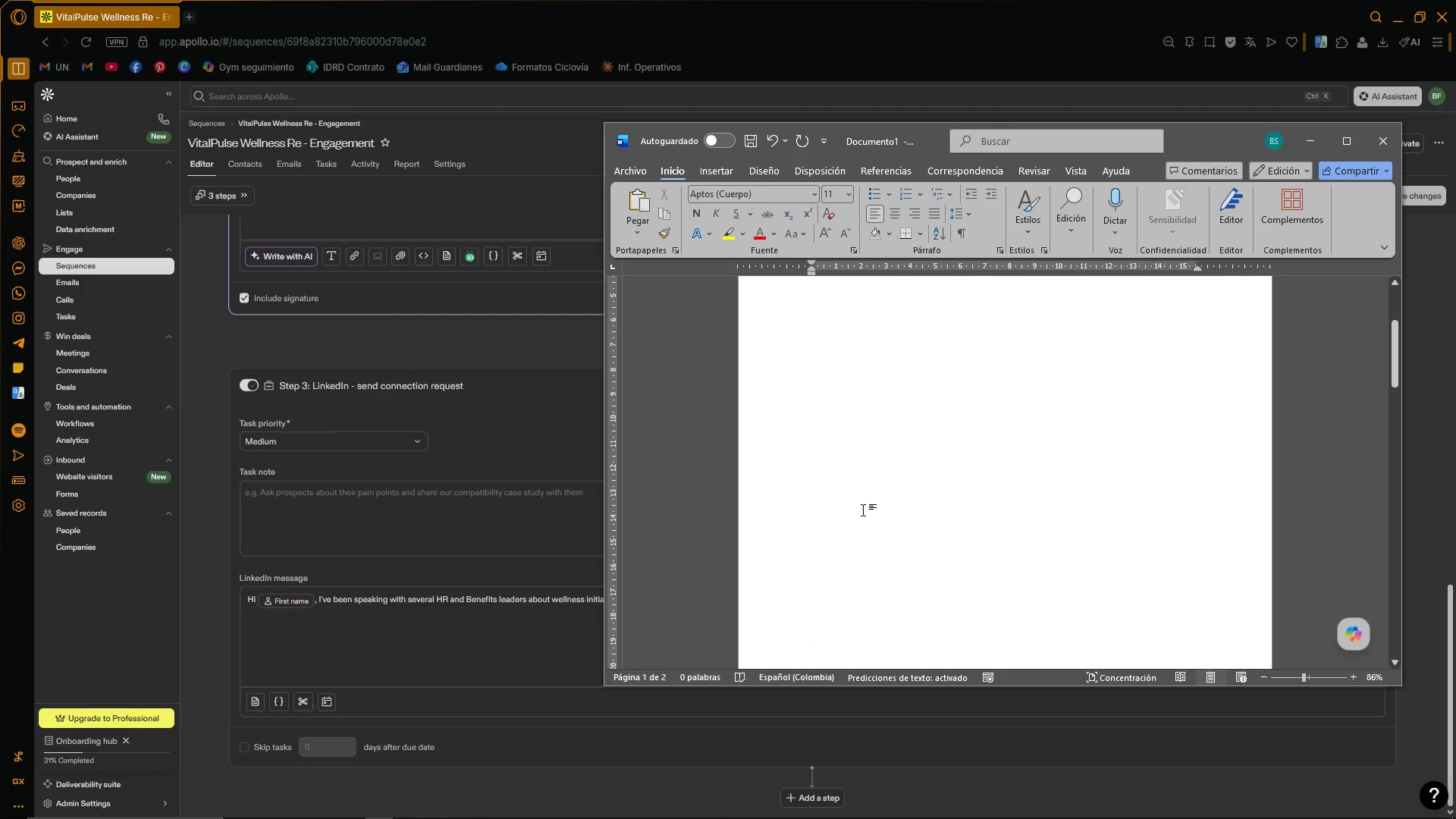 
scroll: coordinate [851, 484], scroll_direction: down, amount: 11.0
 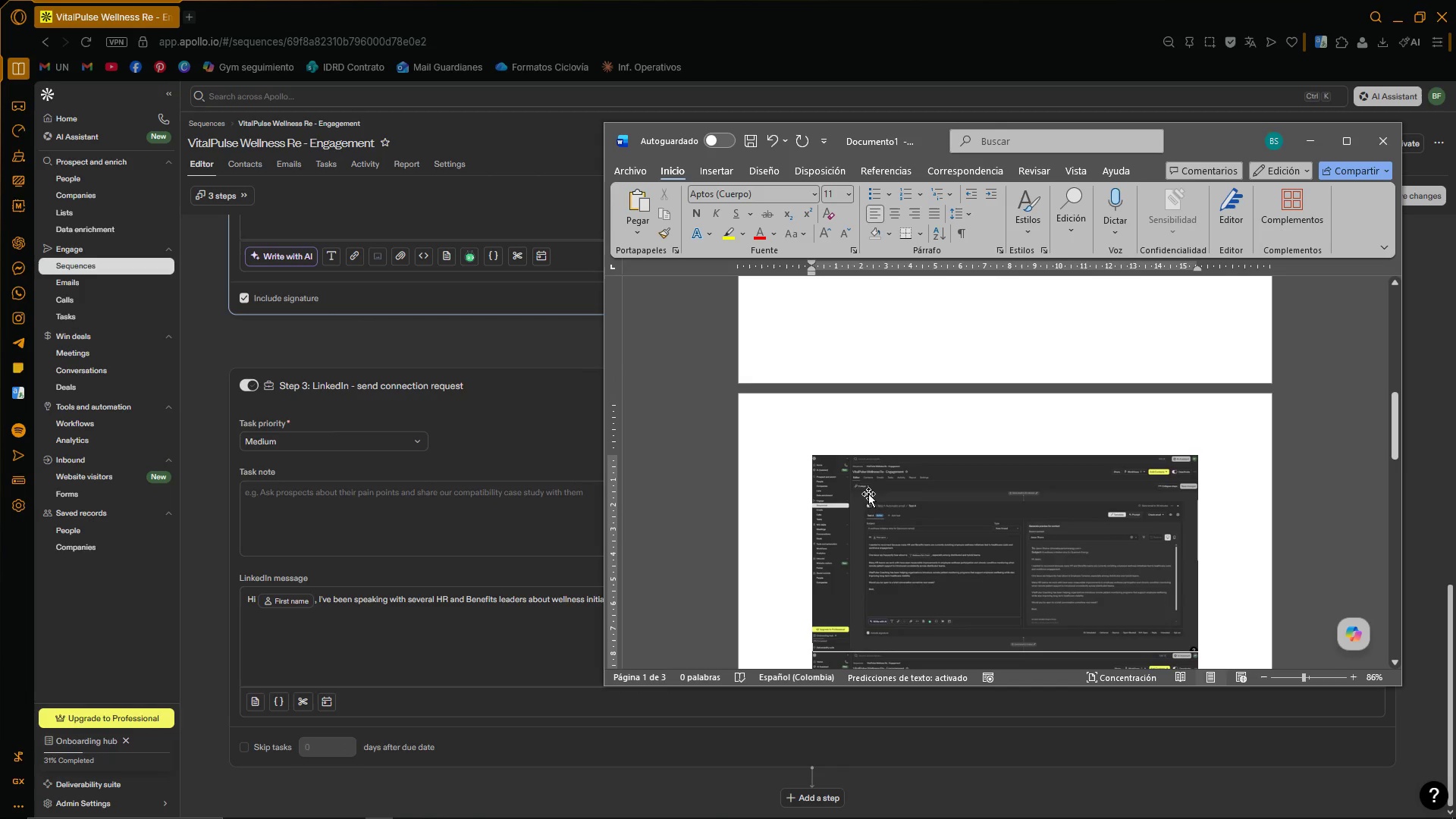 
key(Backspace)
 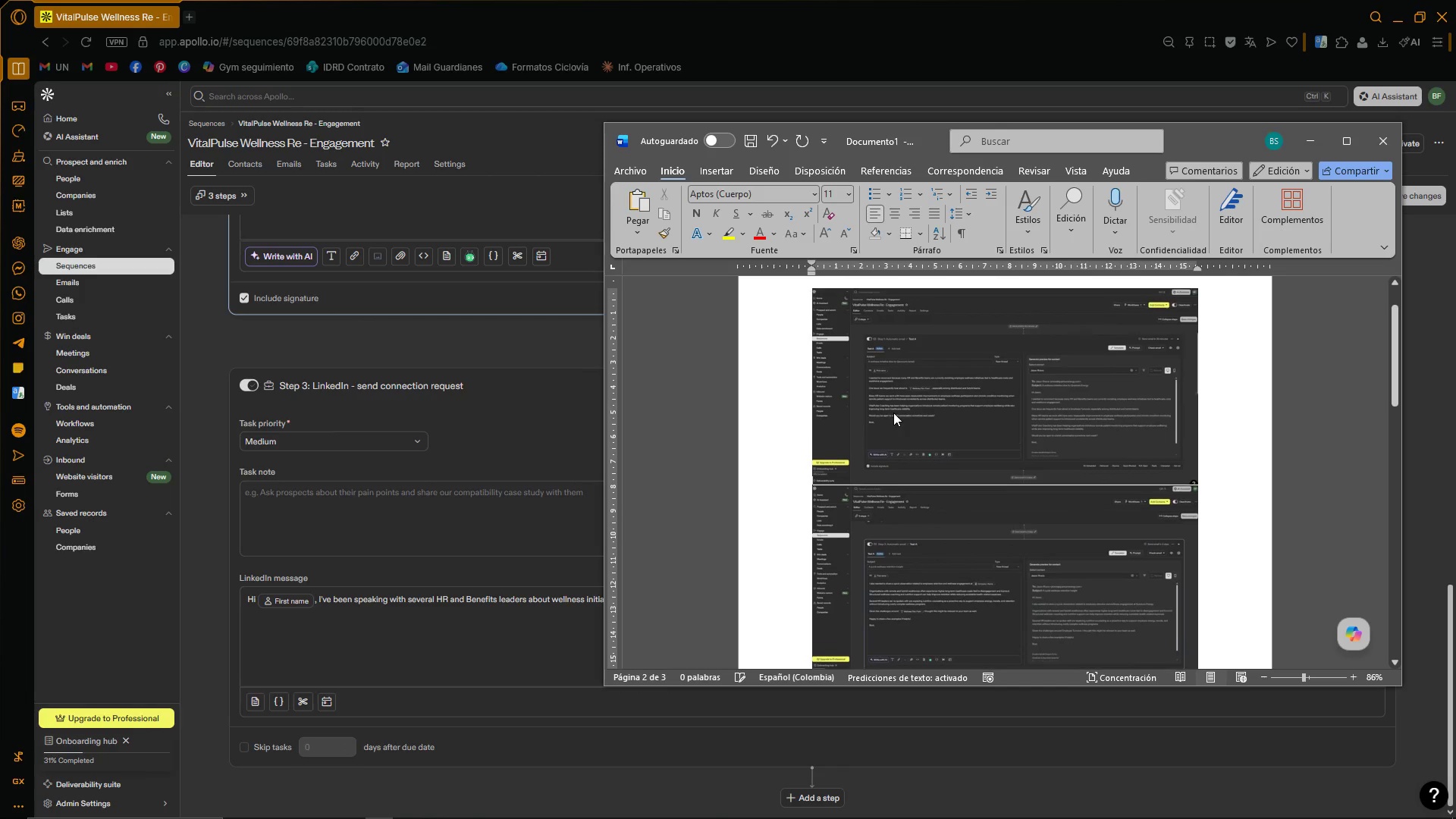 
scroll: coordinate [922, 385], scroll_direction: down, amount: 26.0
 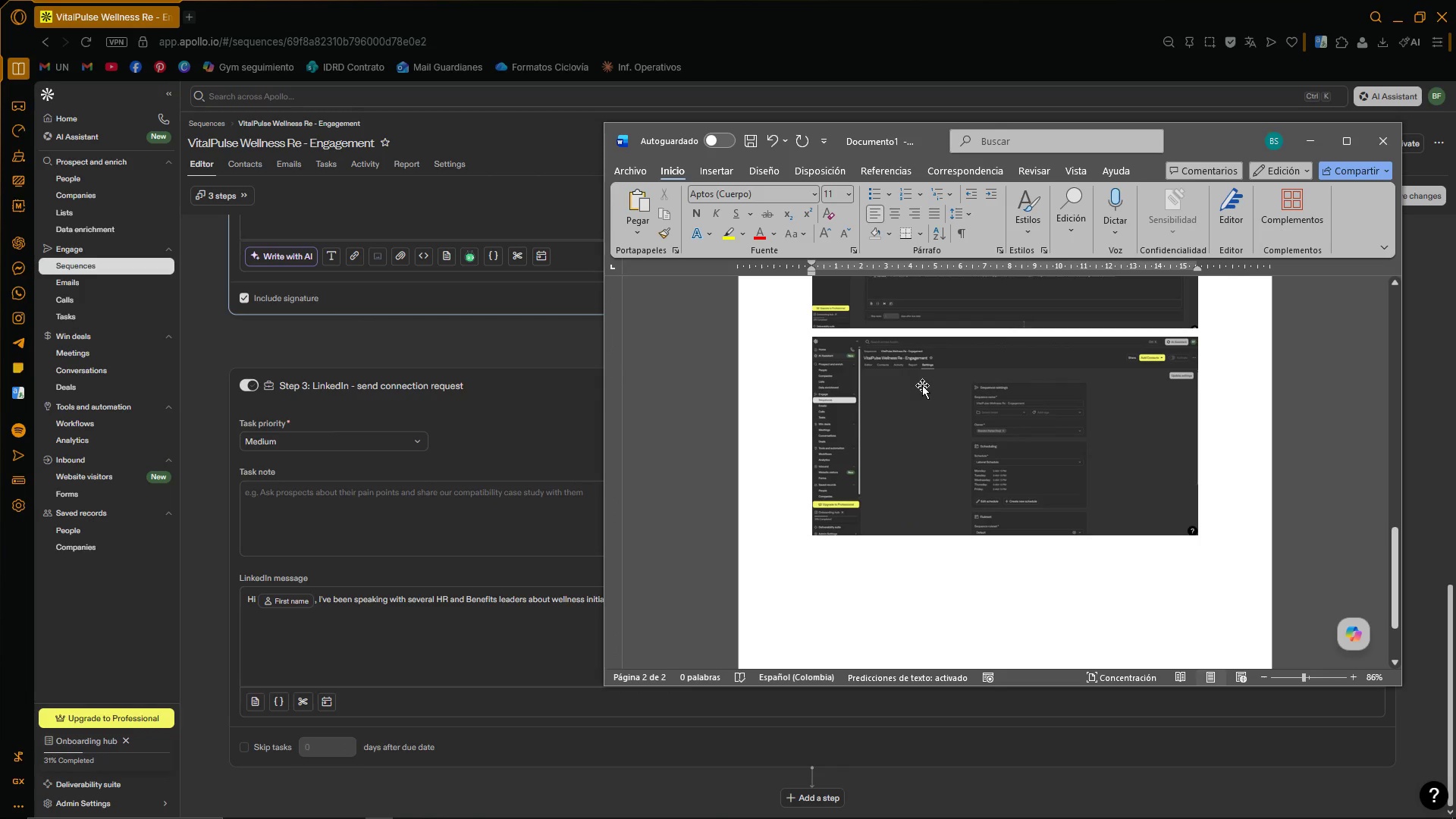 
scroll: coordinate [928, 379], scroll_direction: up, amount: 34.0
 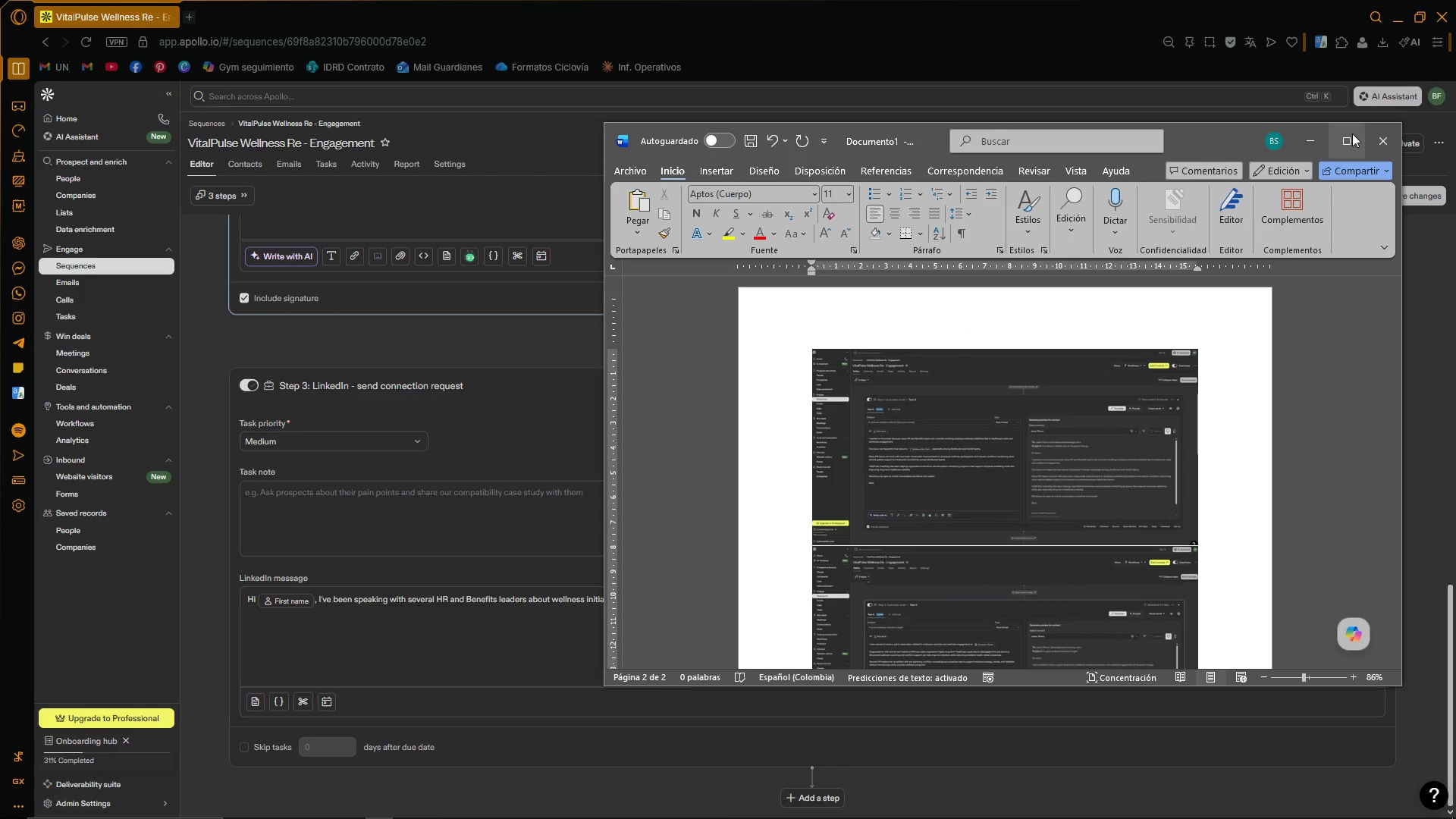 
left_click([1352, 133])
 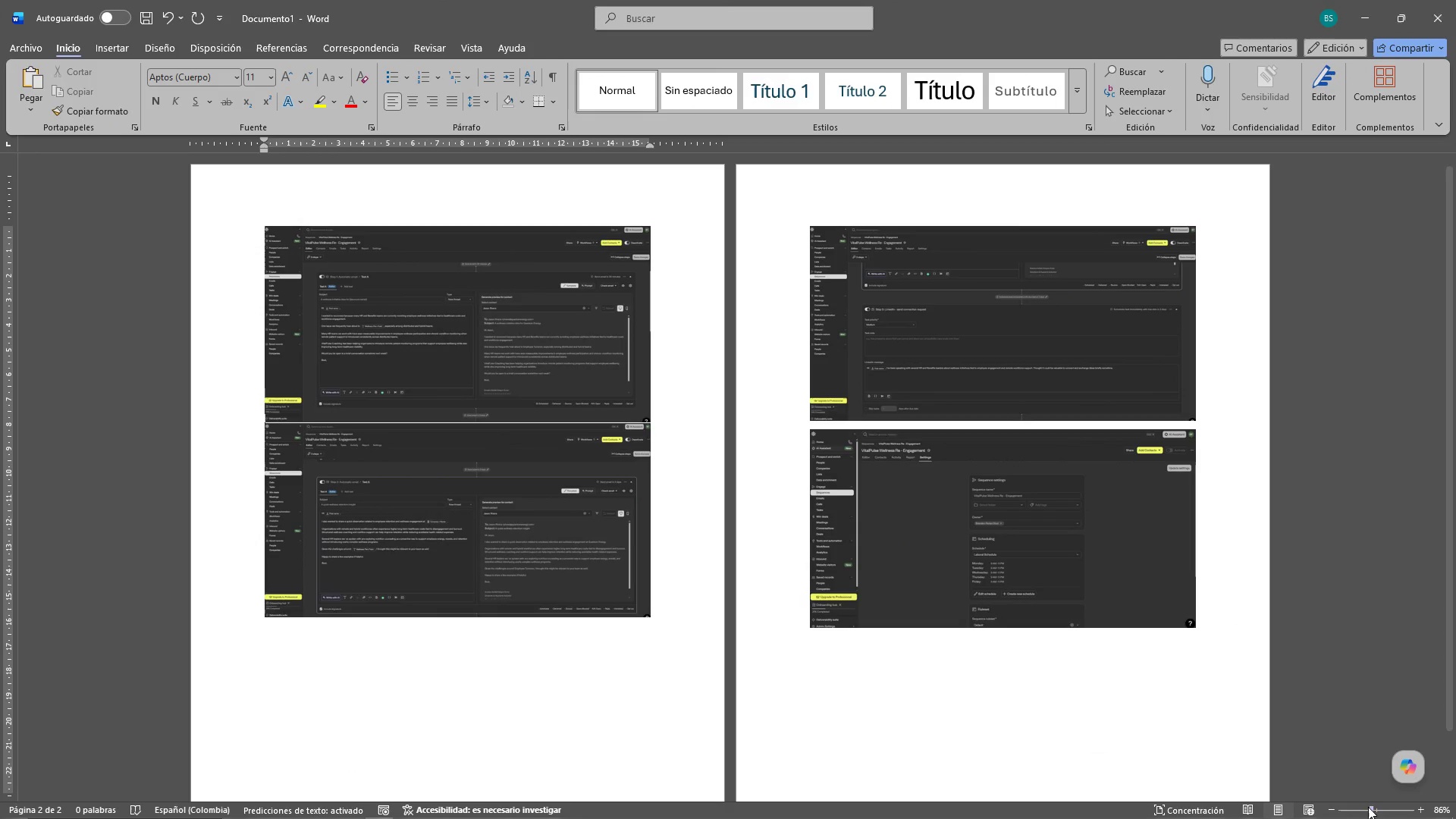 
scroll: coordinate [1139, 438], scroll_direction: down, amount: 7.0
 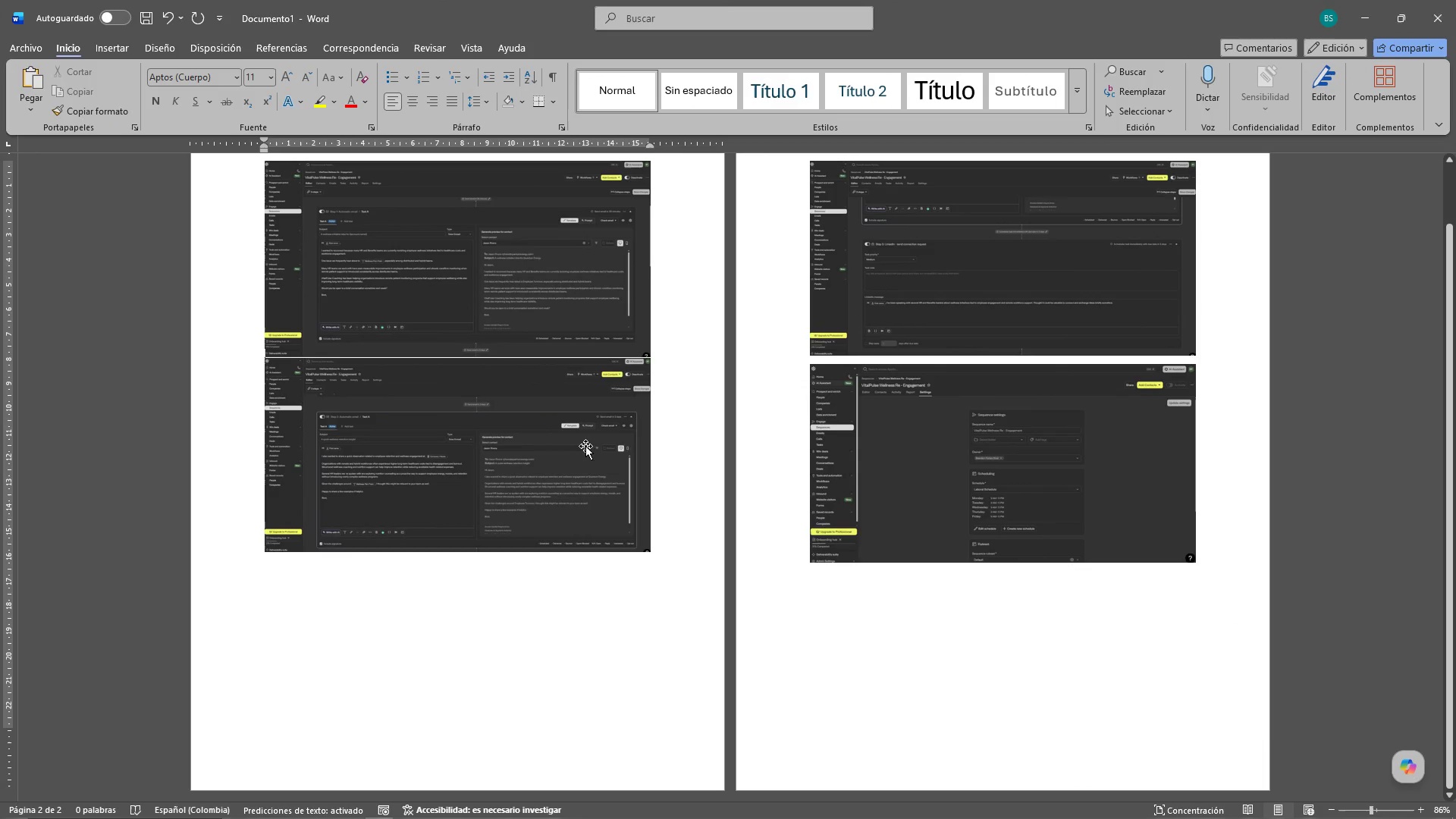 
left_click([559, 444])
 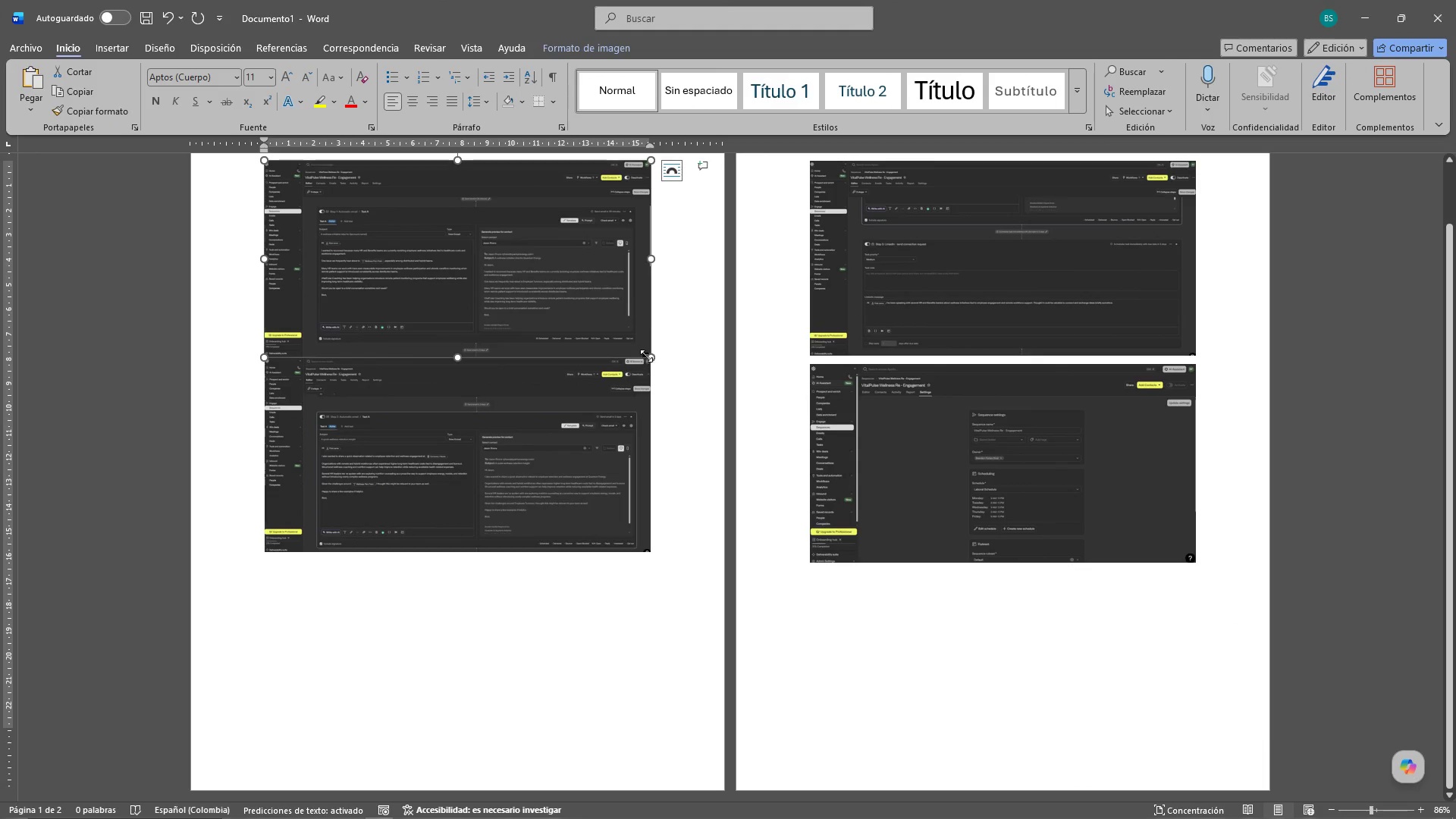 
left_click_drag(start_coordinate=[650, 353], to_coordinate=[636, 346])
 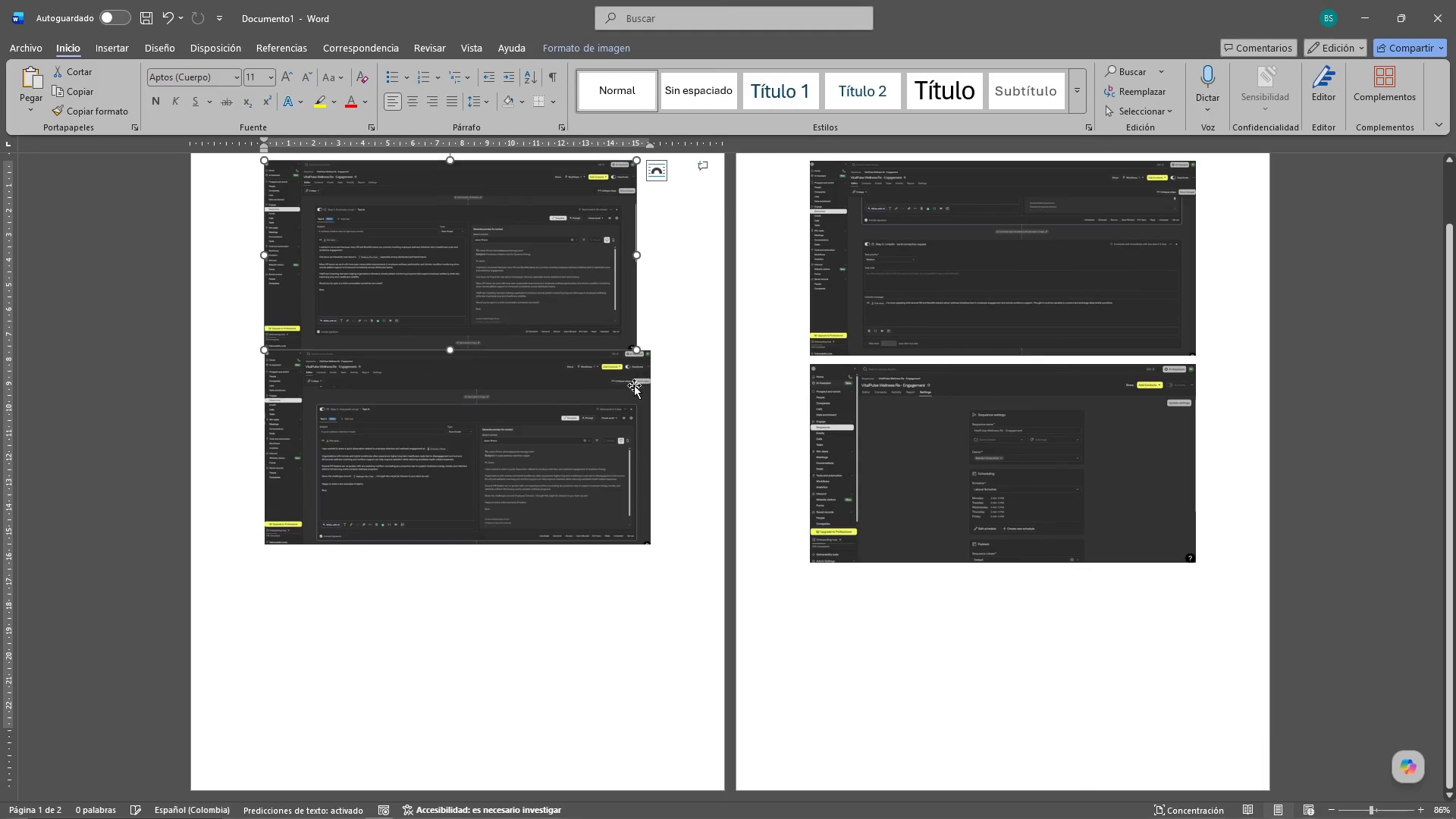 
left_click([634, 385])
 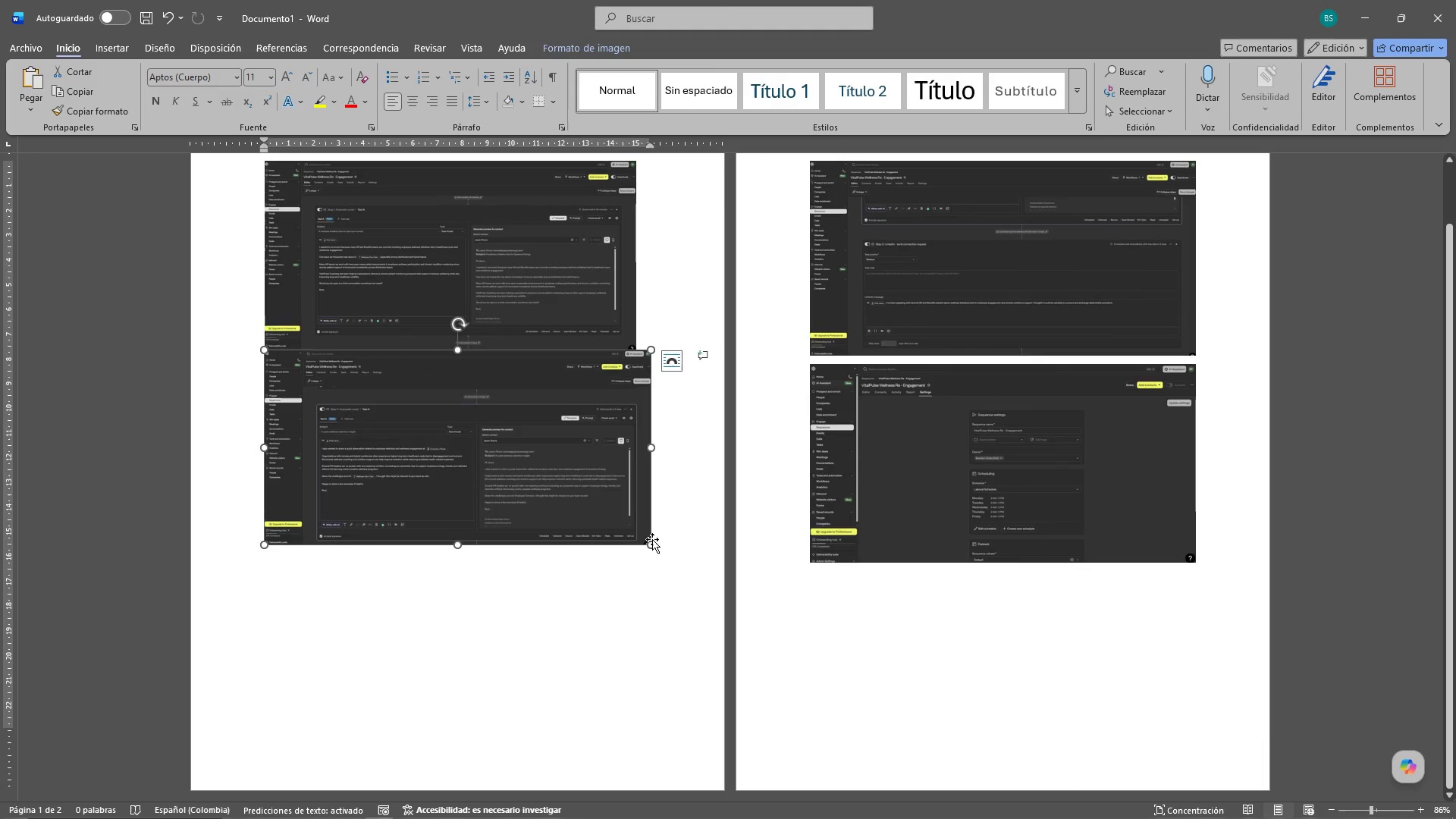 
left_click_drag(start_coordinate=[650, 544], to_coordinate=[635, 536])